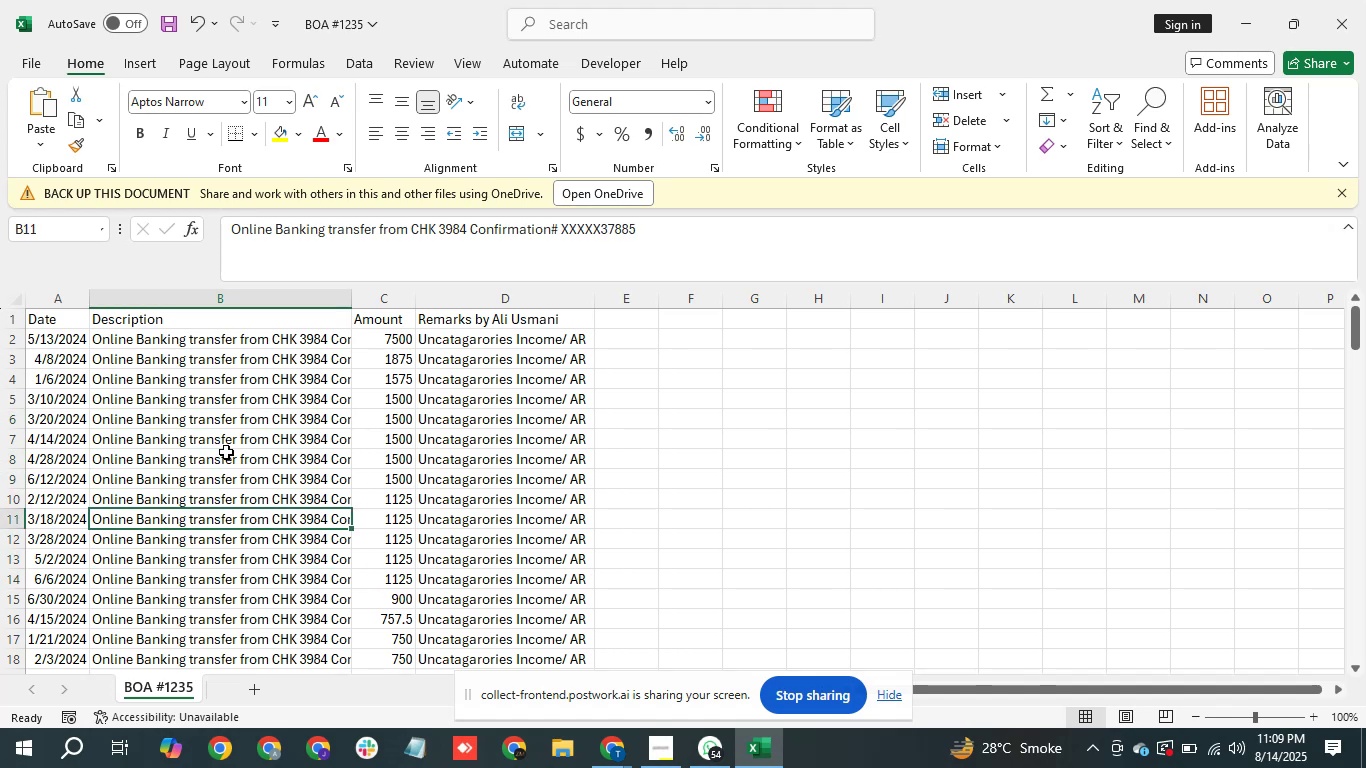 
double_click([225, 445])
 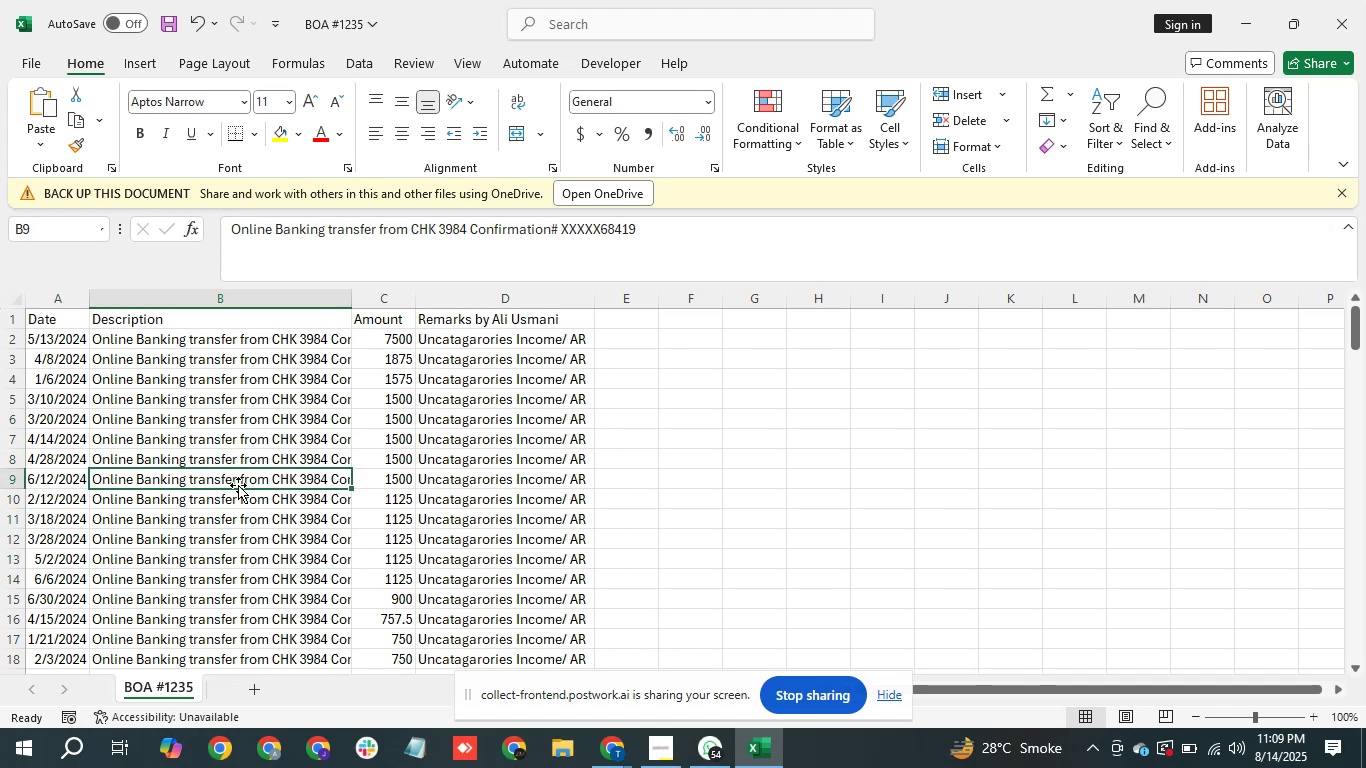 
double_click([231, 441])
 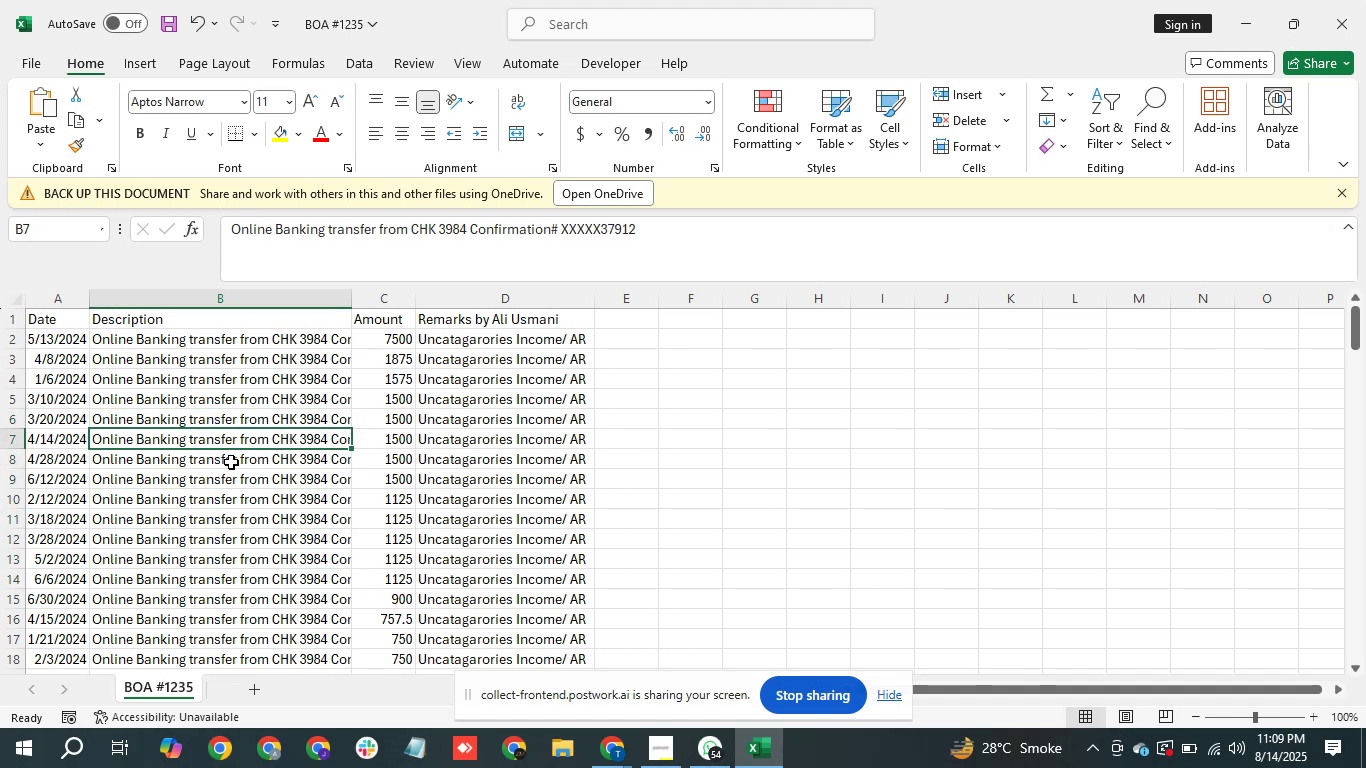 
left_click([231, 464])
 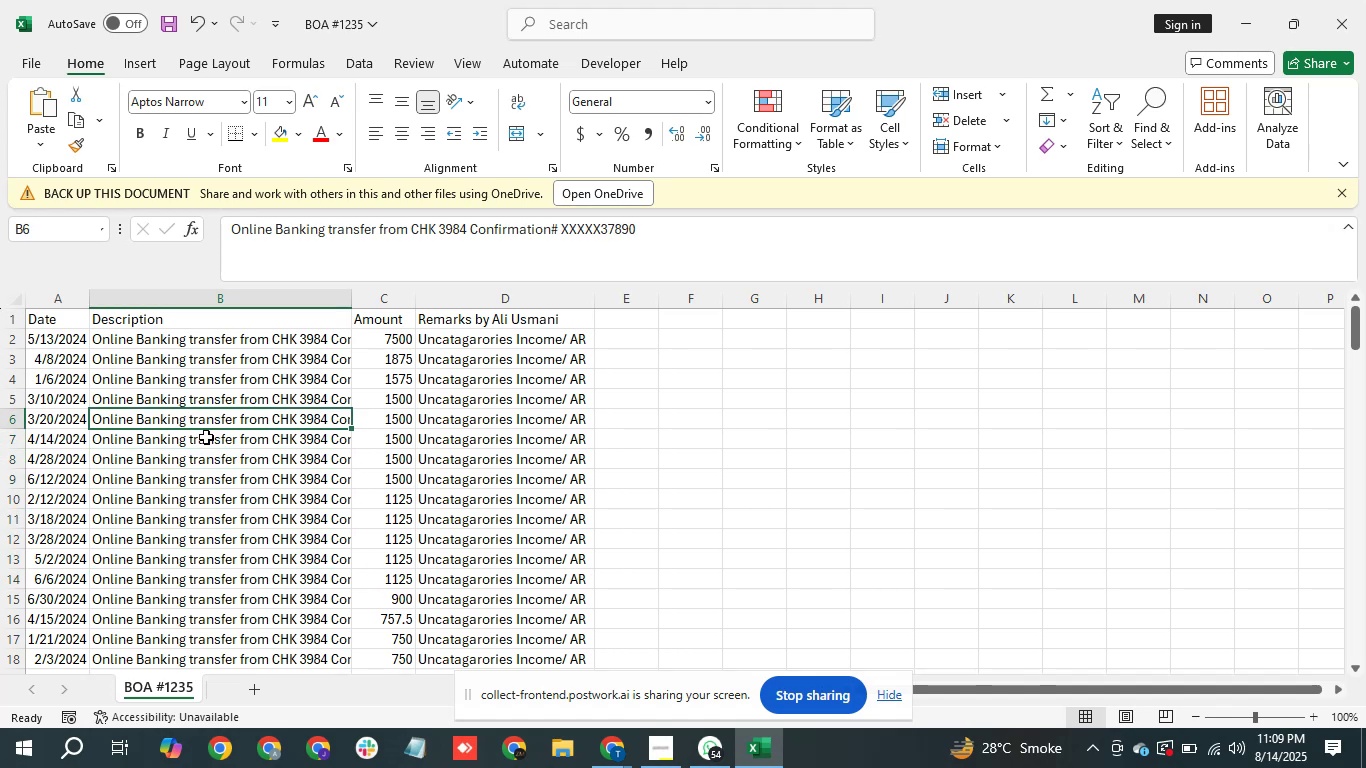 
double_click([226, 475])
 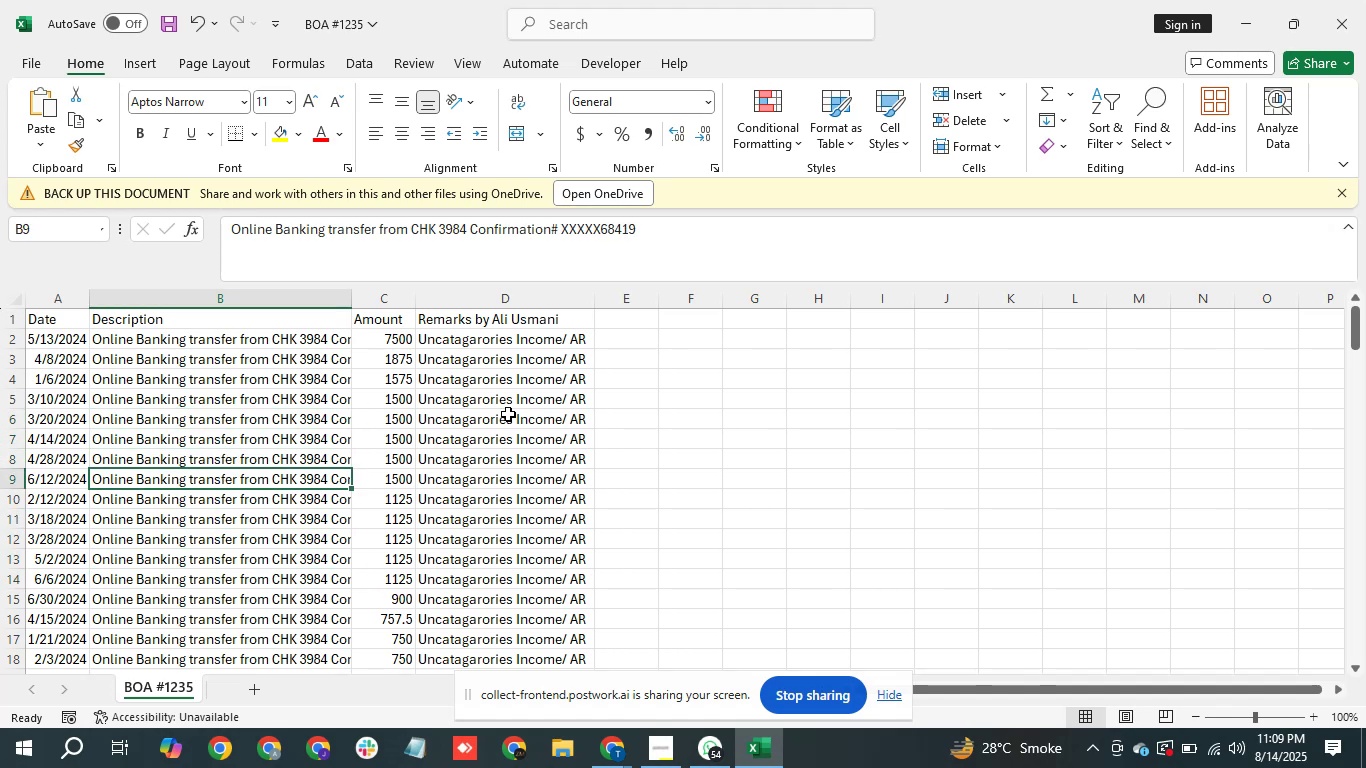 
left_click([380, 489])
 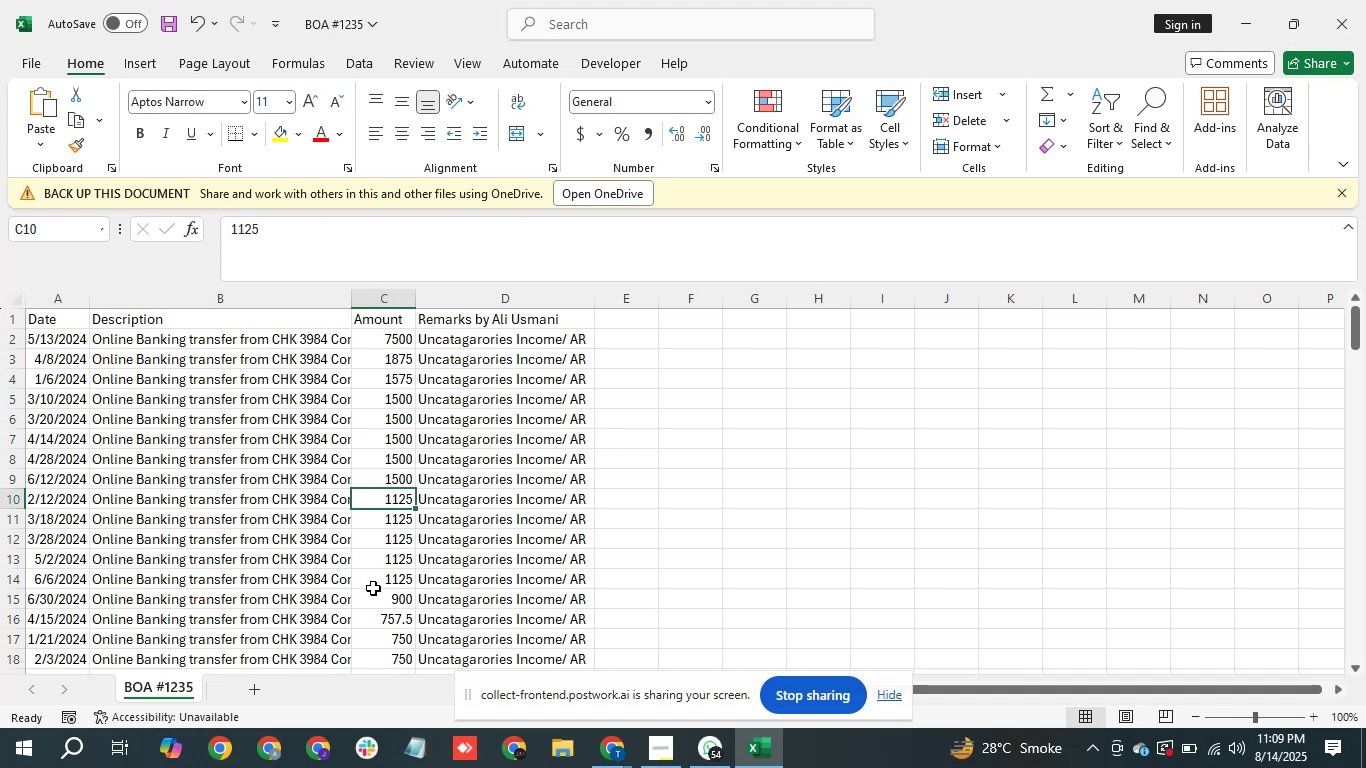 
double_click([373, 588])
 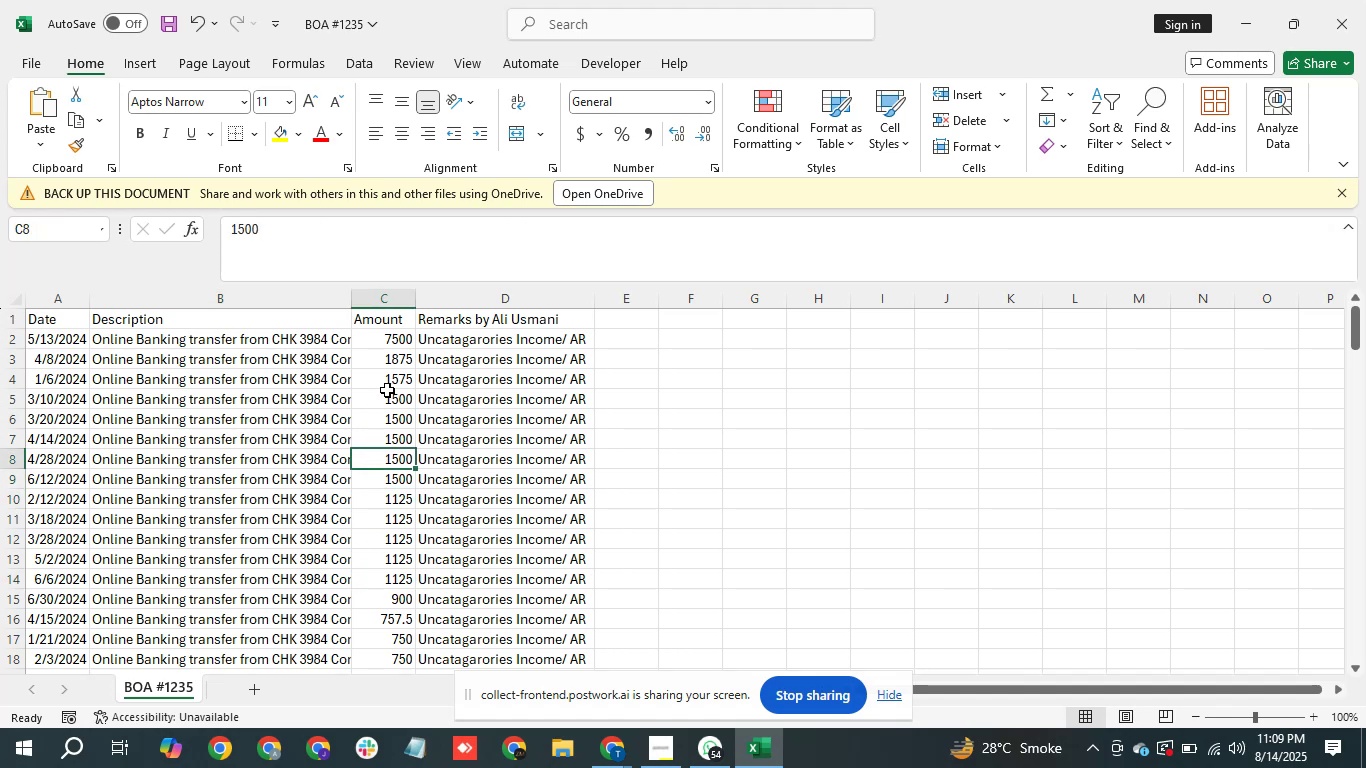 
triple_click([389, 384])
 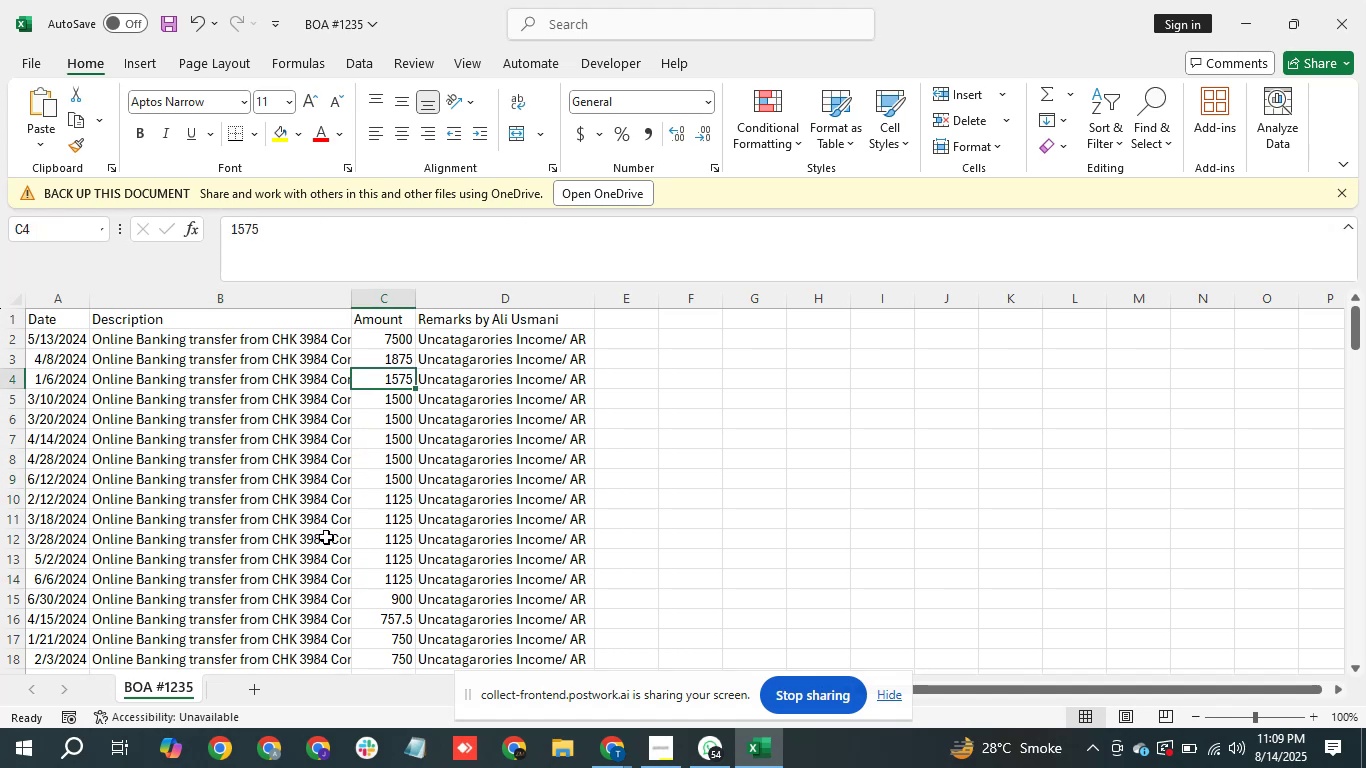 
scroll: coordinate [305, 554], scroll_direction: down, amount: 1.0
 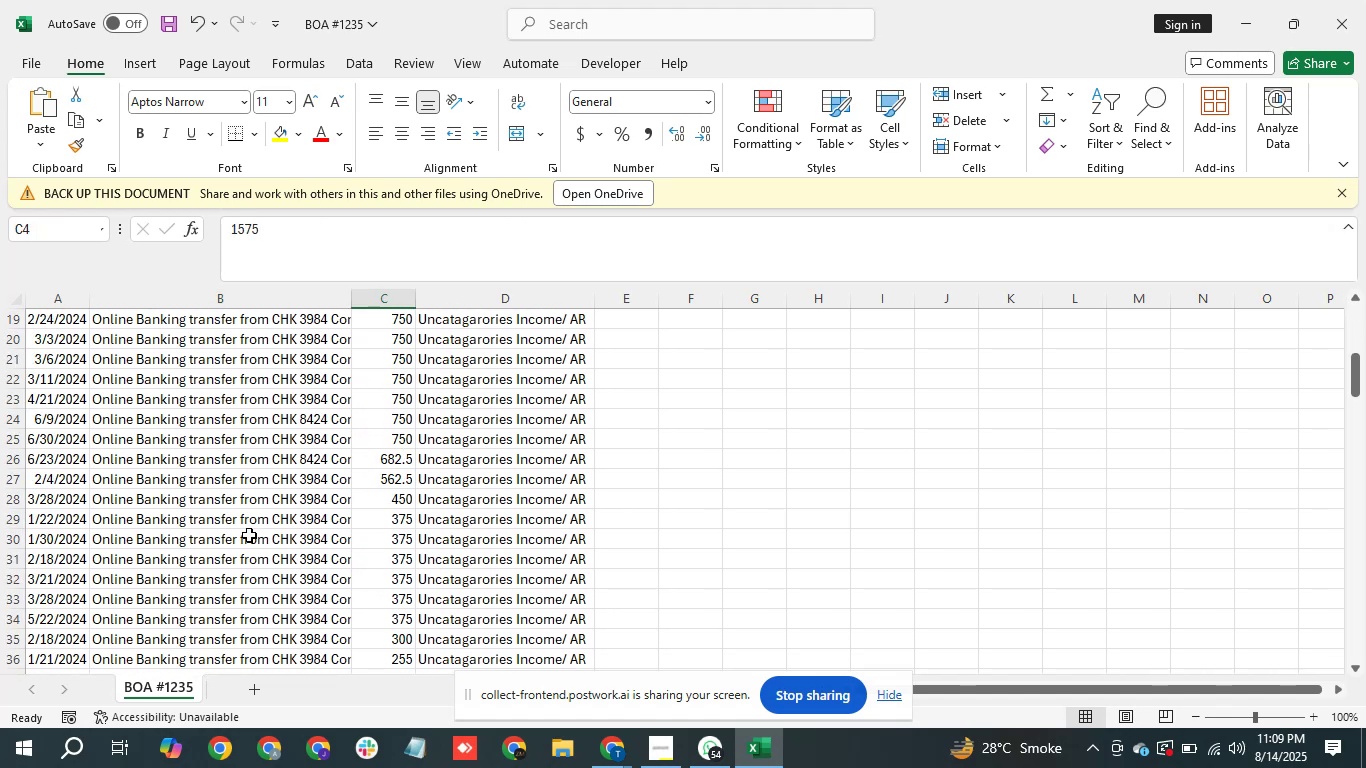 
left_click([249, 535])
 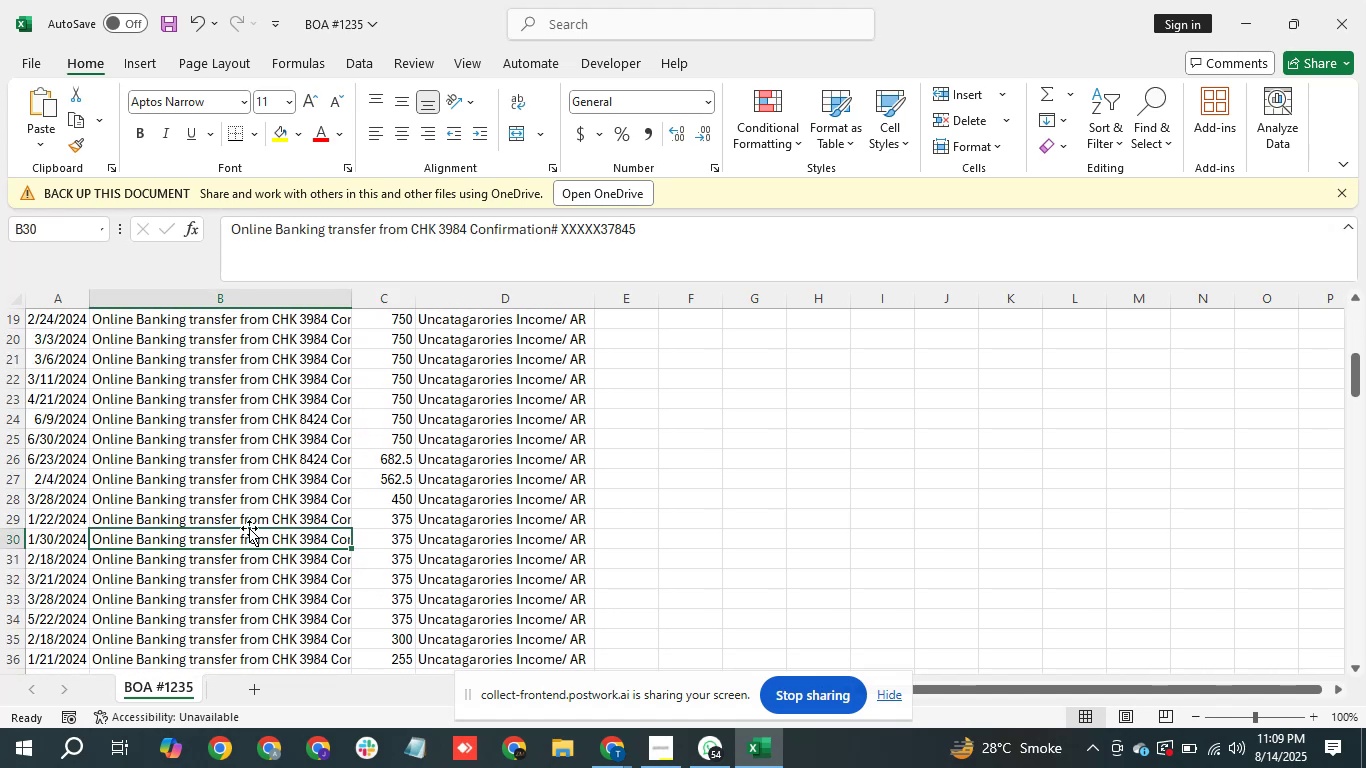 
hold_key(key=ArrowDown, duration=0.71)
 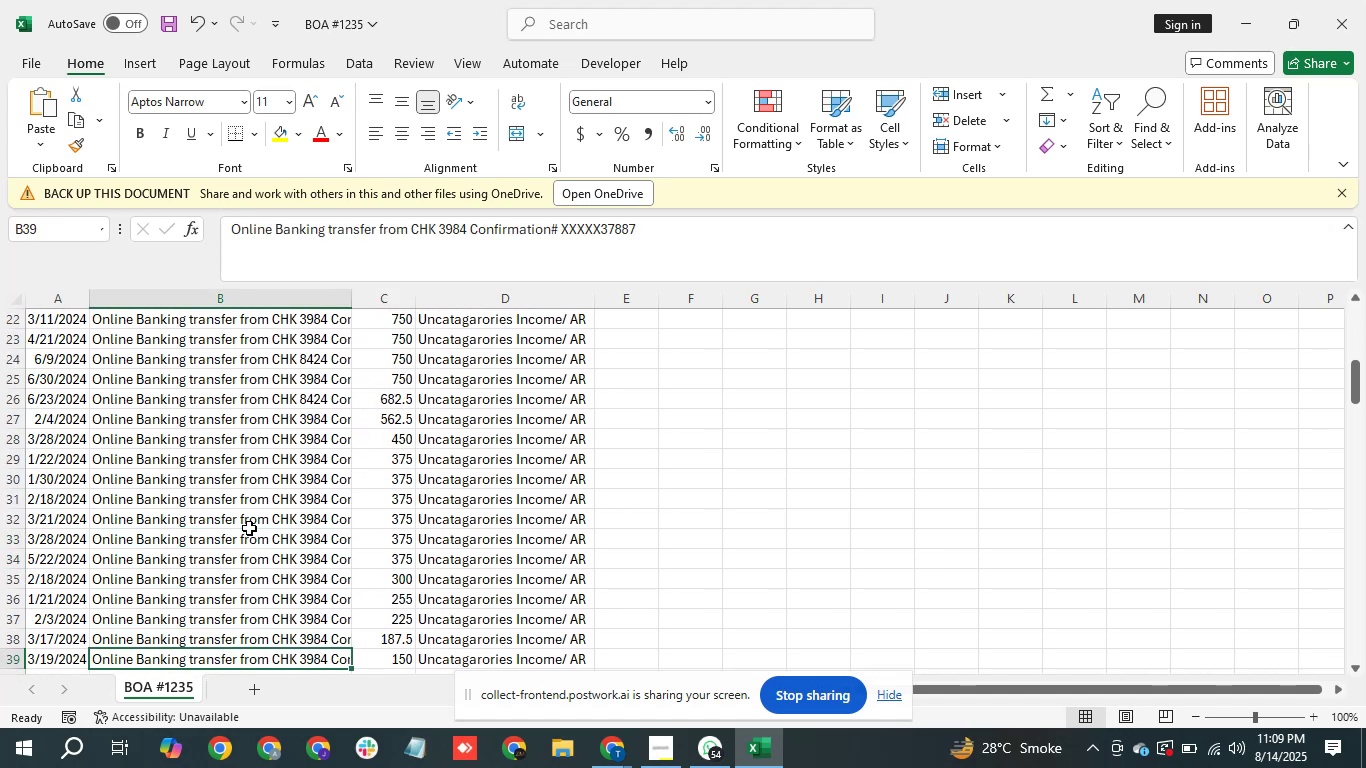 
hold_key(key=ArrowDown, duration=0.78)
 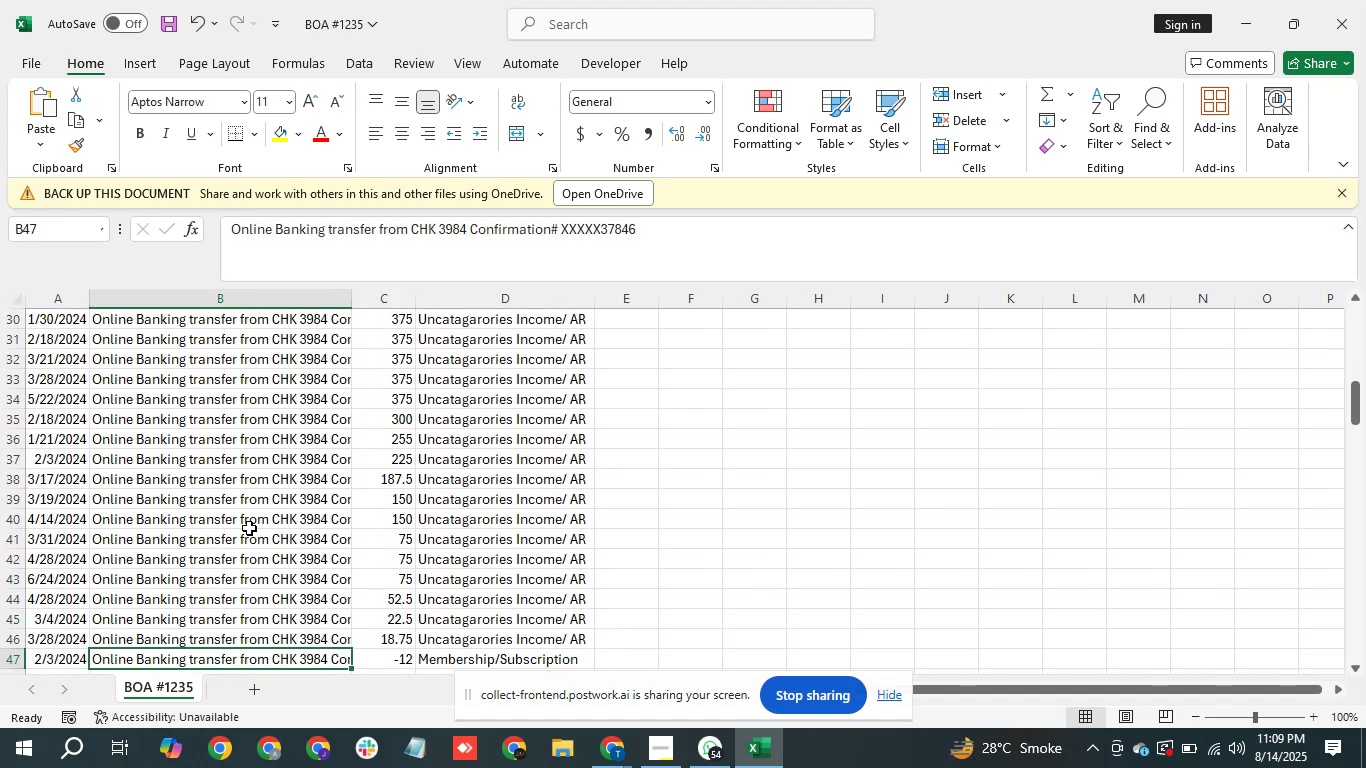 
key(ArrowUp)
 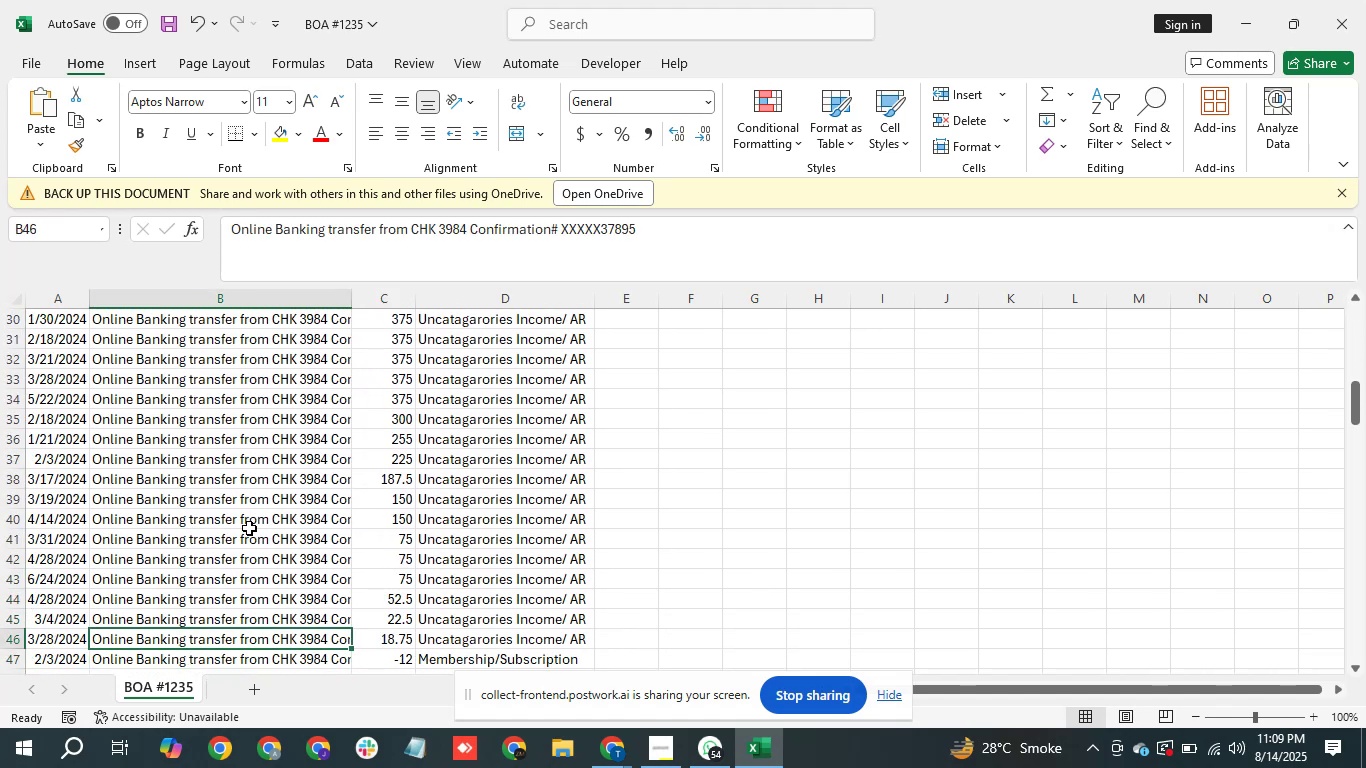 
key(ArrowUp)
 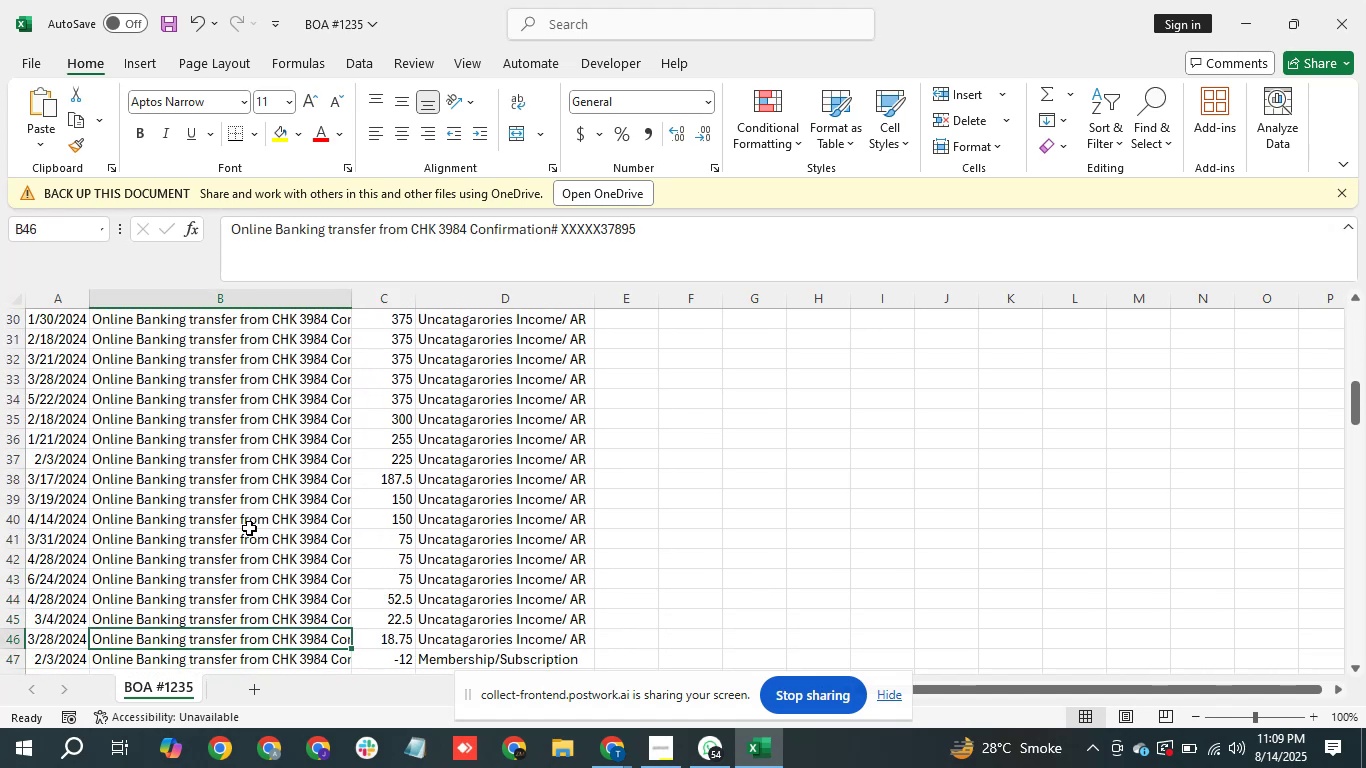 
key(ArrowUp)
 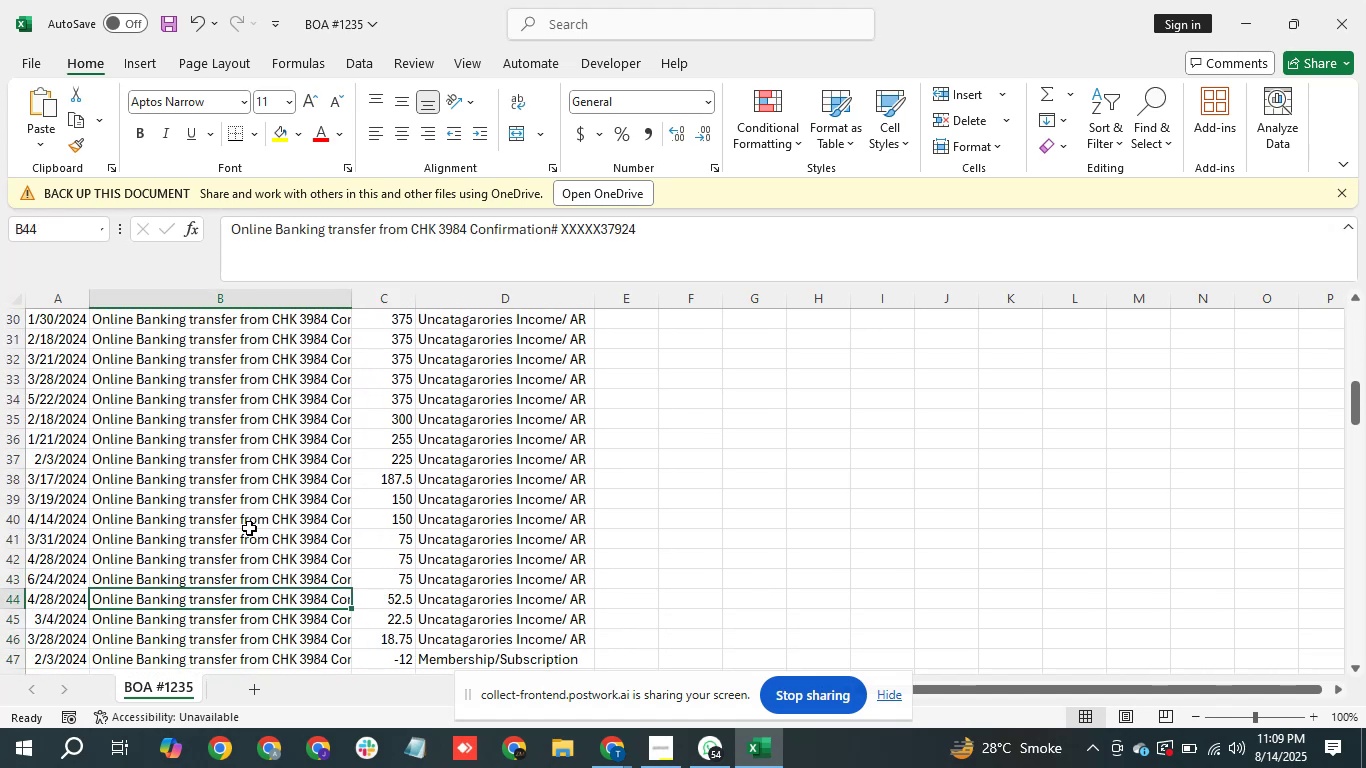 
key(ArrowDown)
 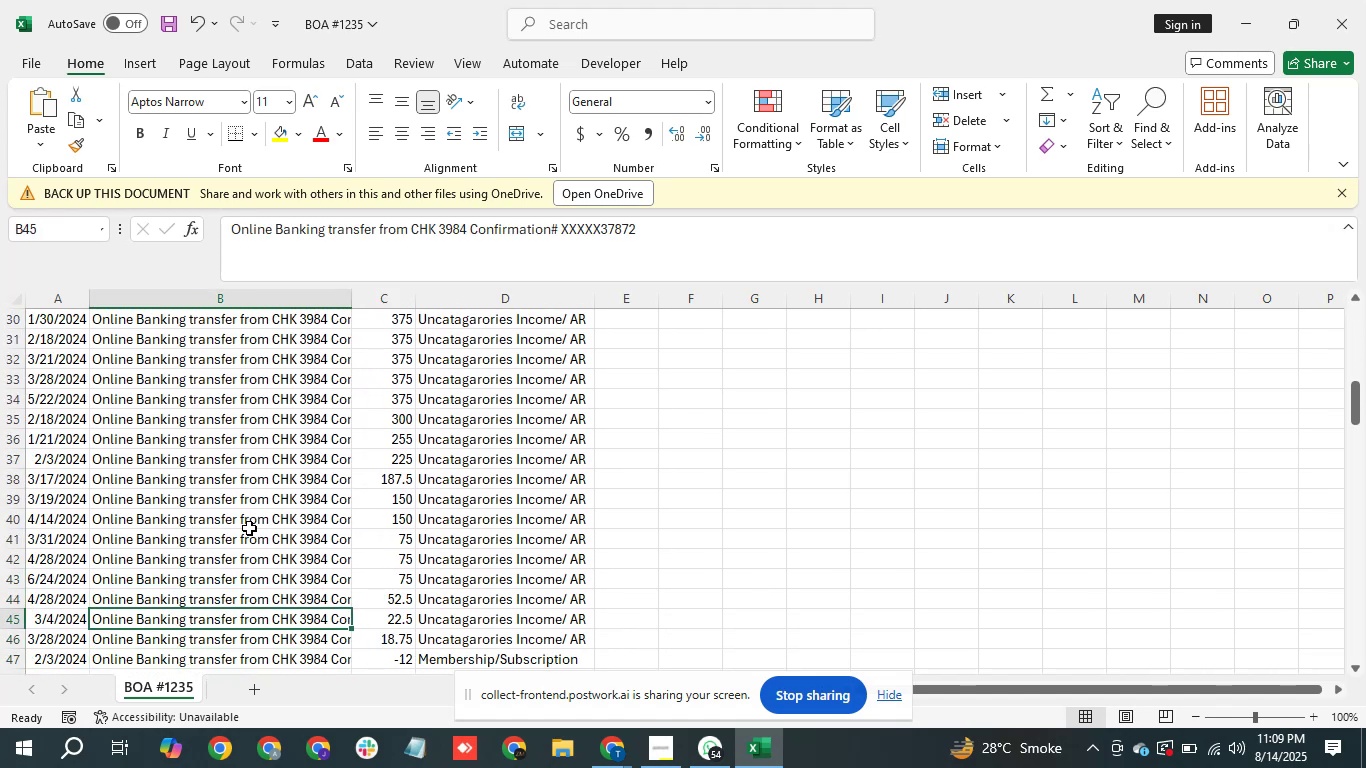 
key(ArrowRight)
 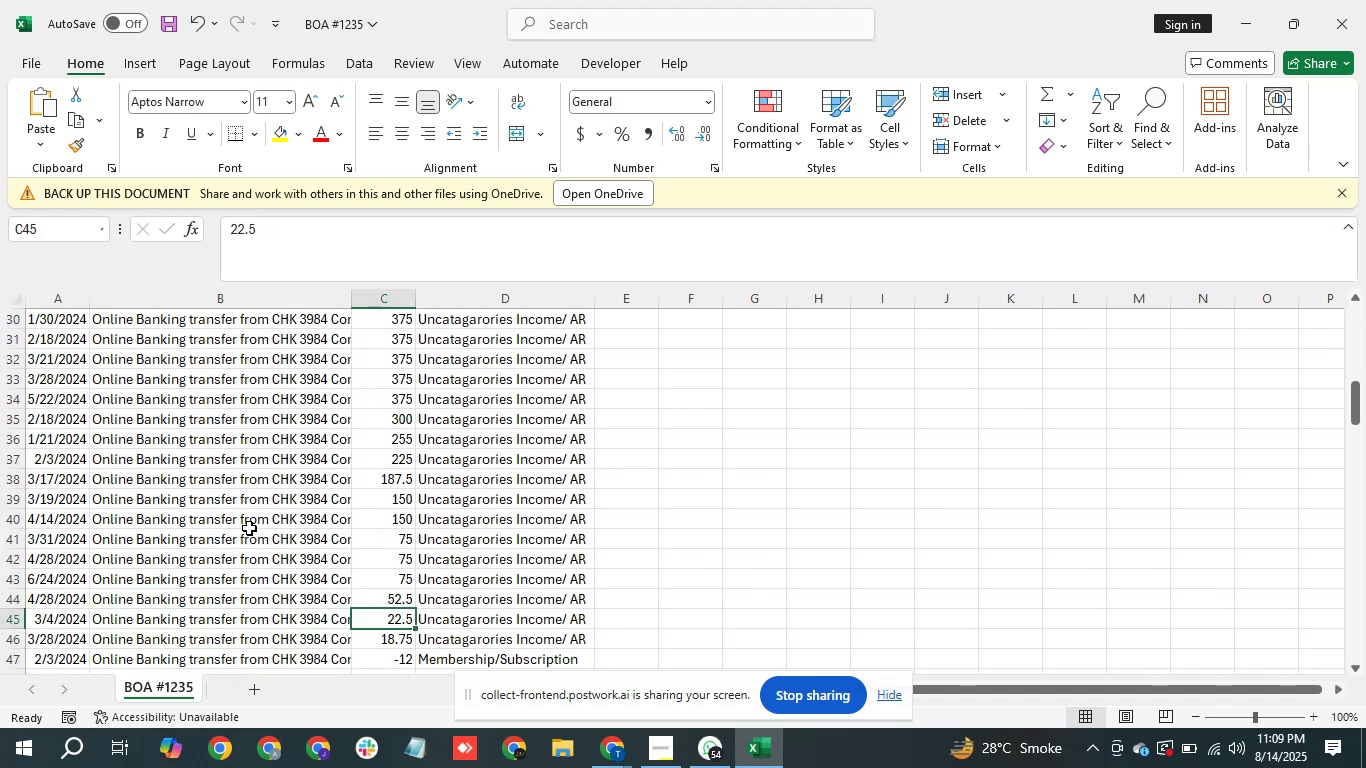 
key(ArrowRight)
 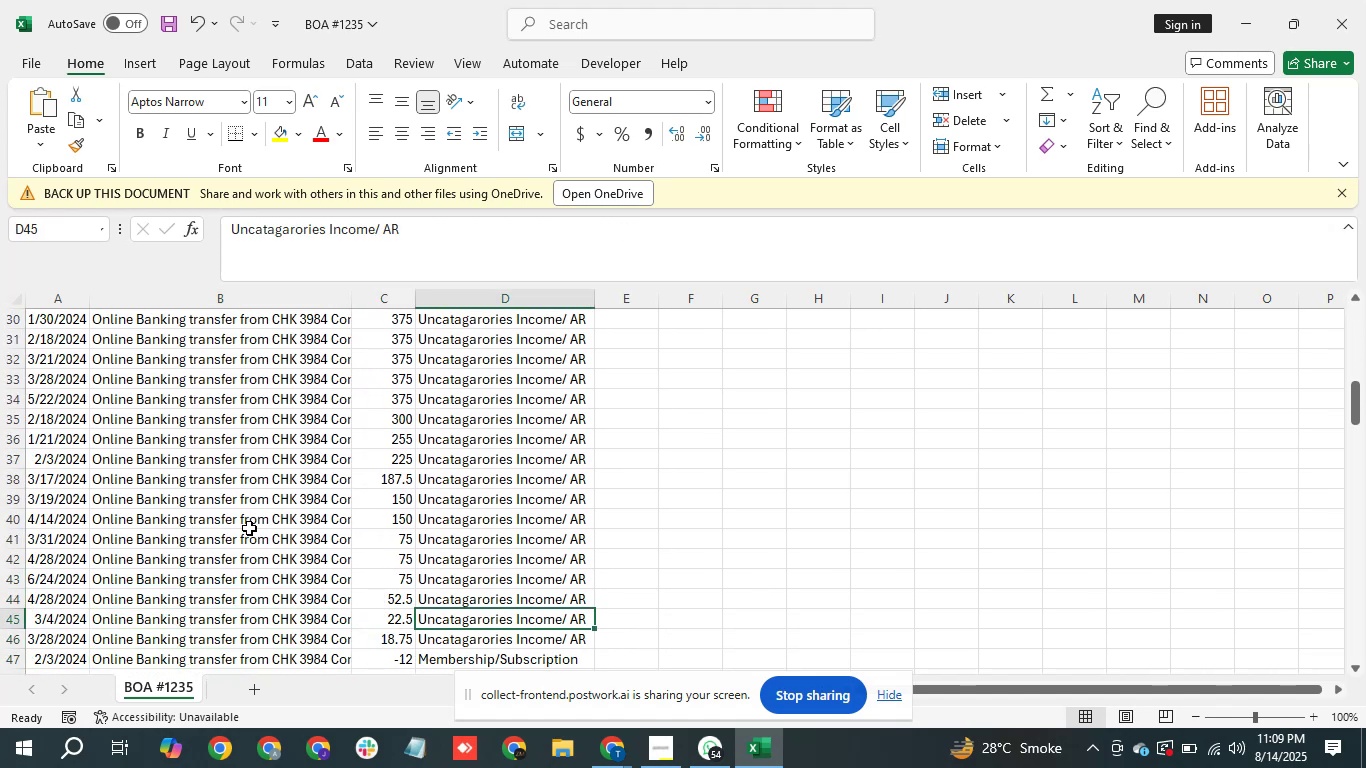 
key(ArrowDown)
 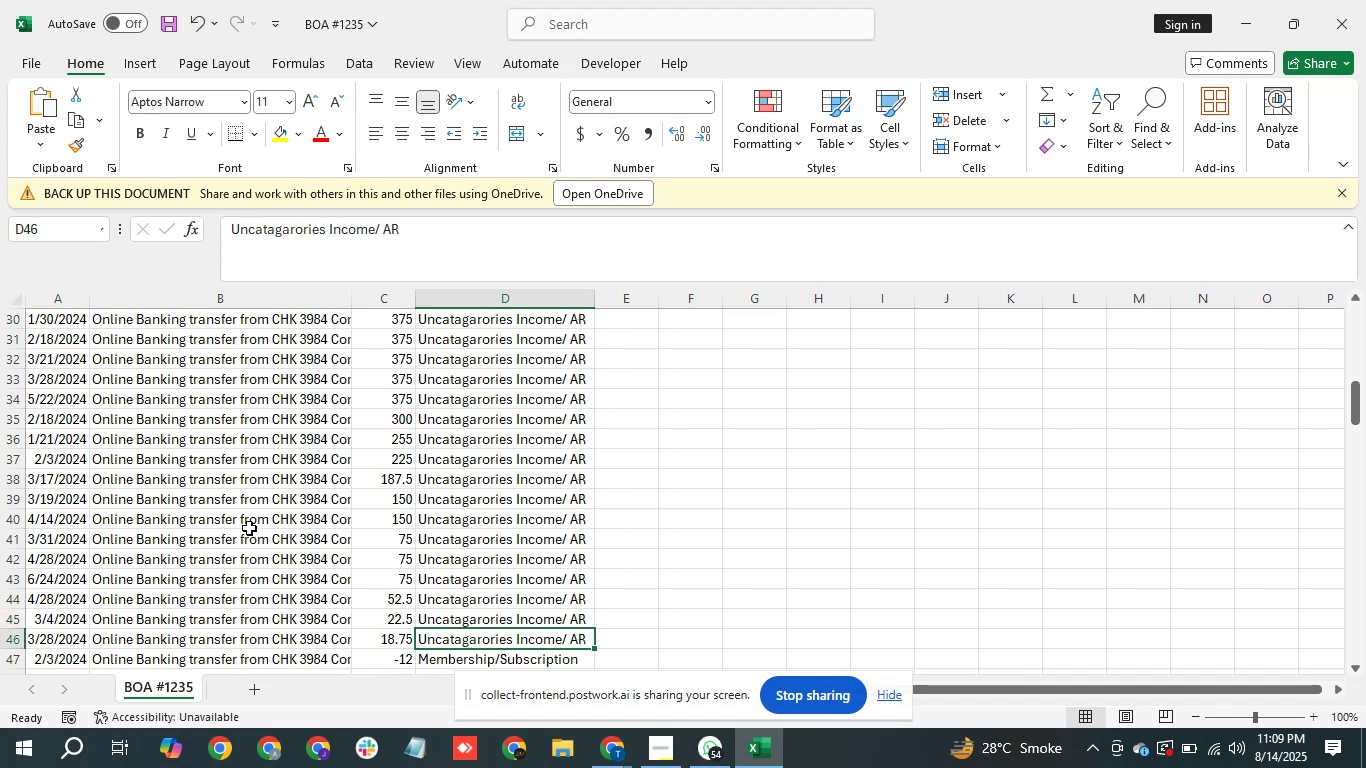 
key(ArrowDown)
 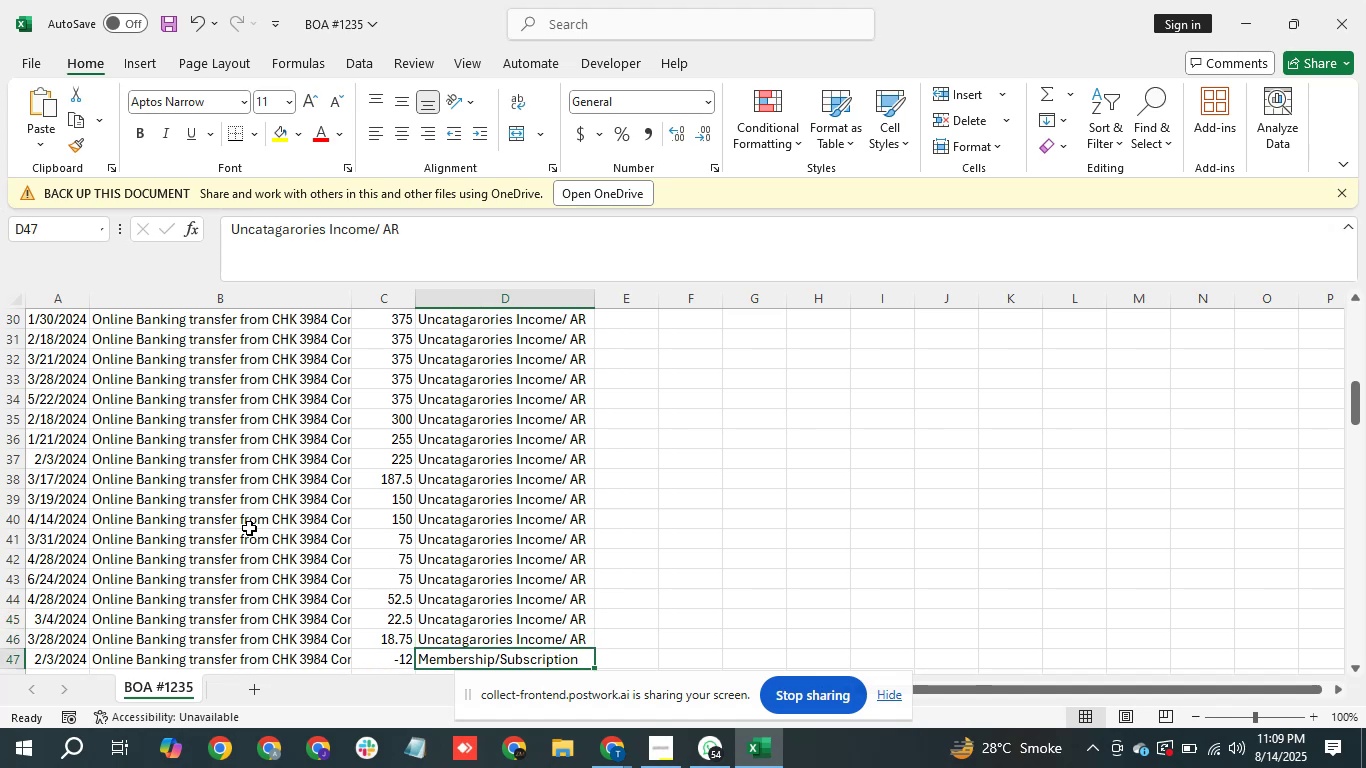 
key(ArrowDown)
 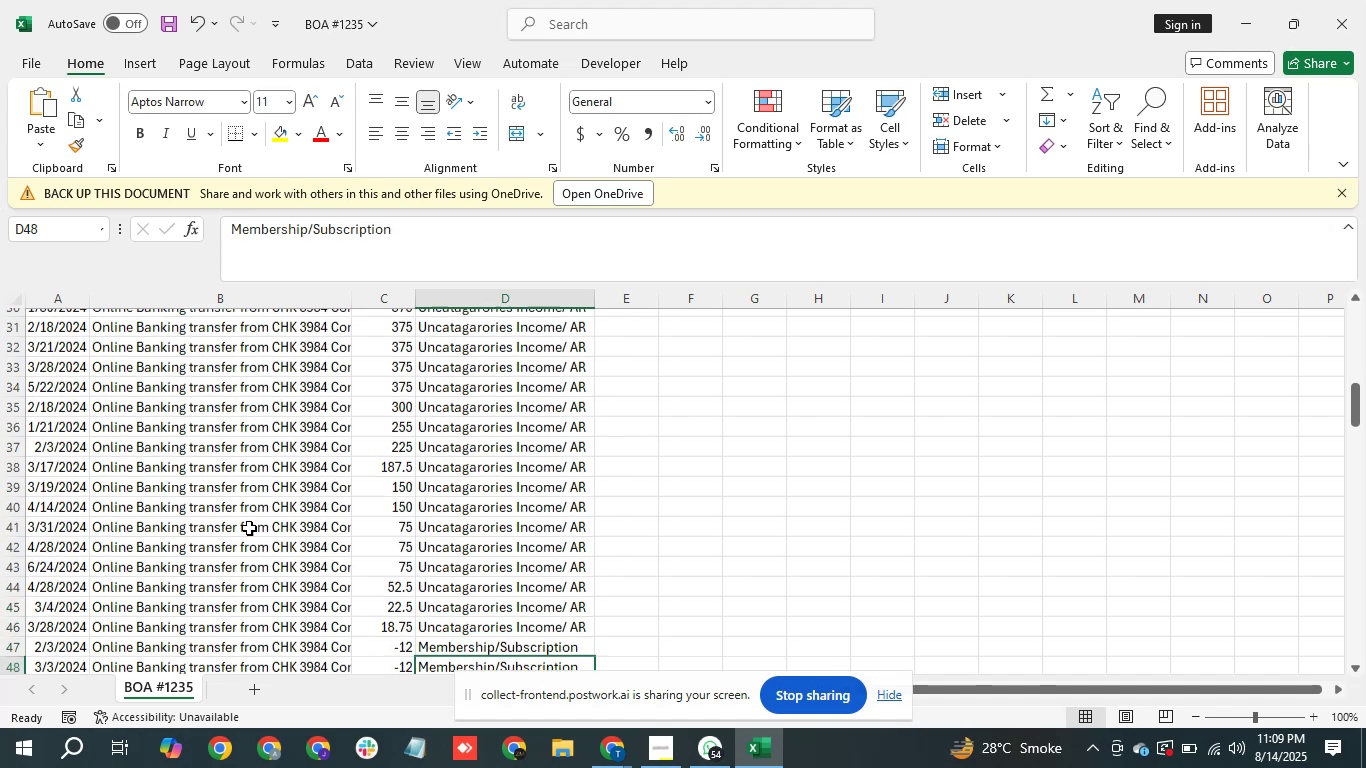 
key(ArrowDown)
 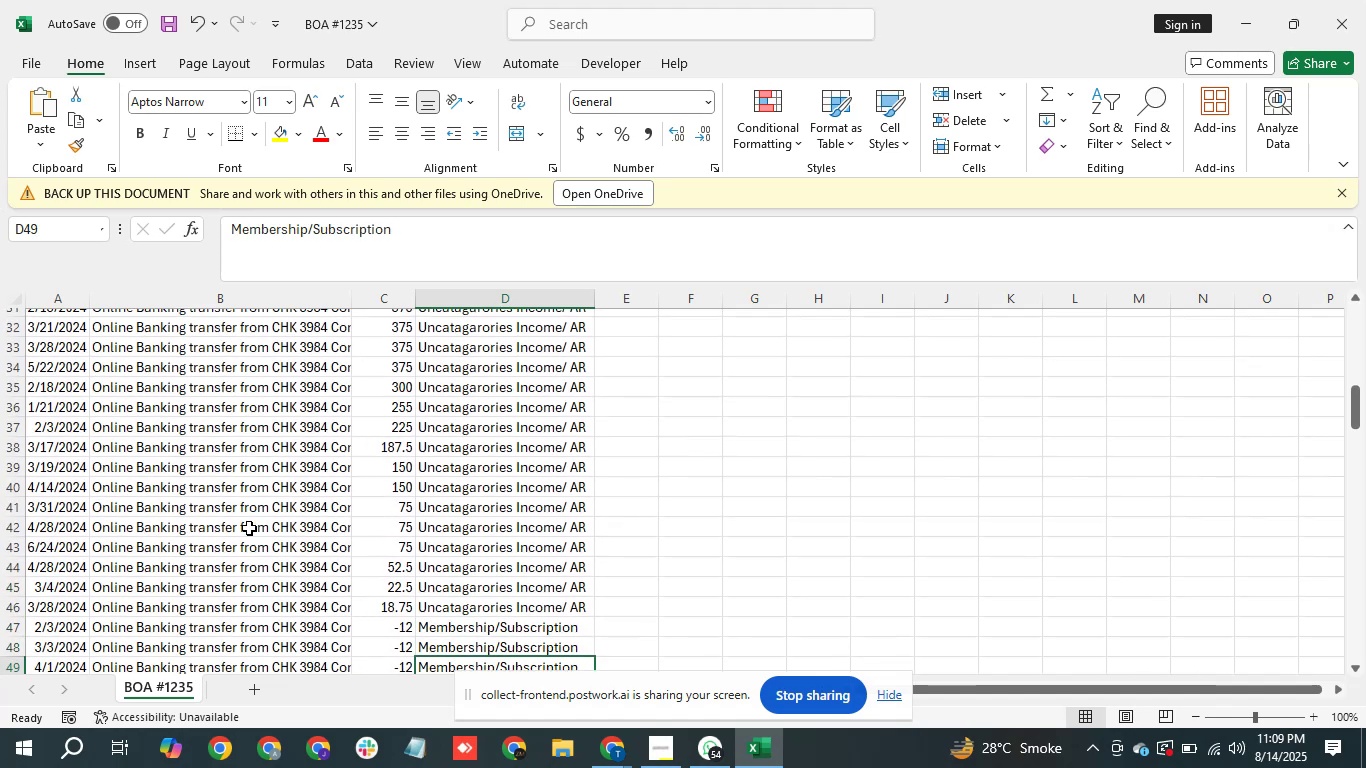 
key(ArrowDown)
 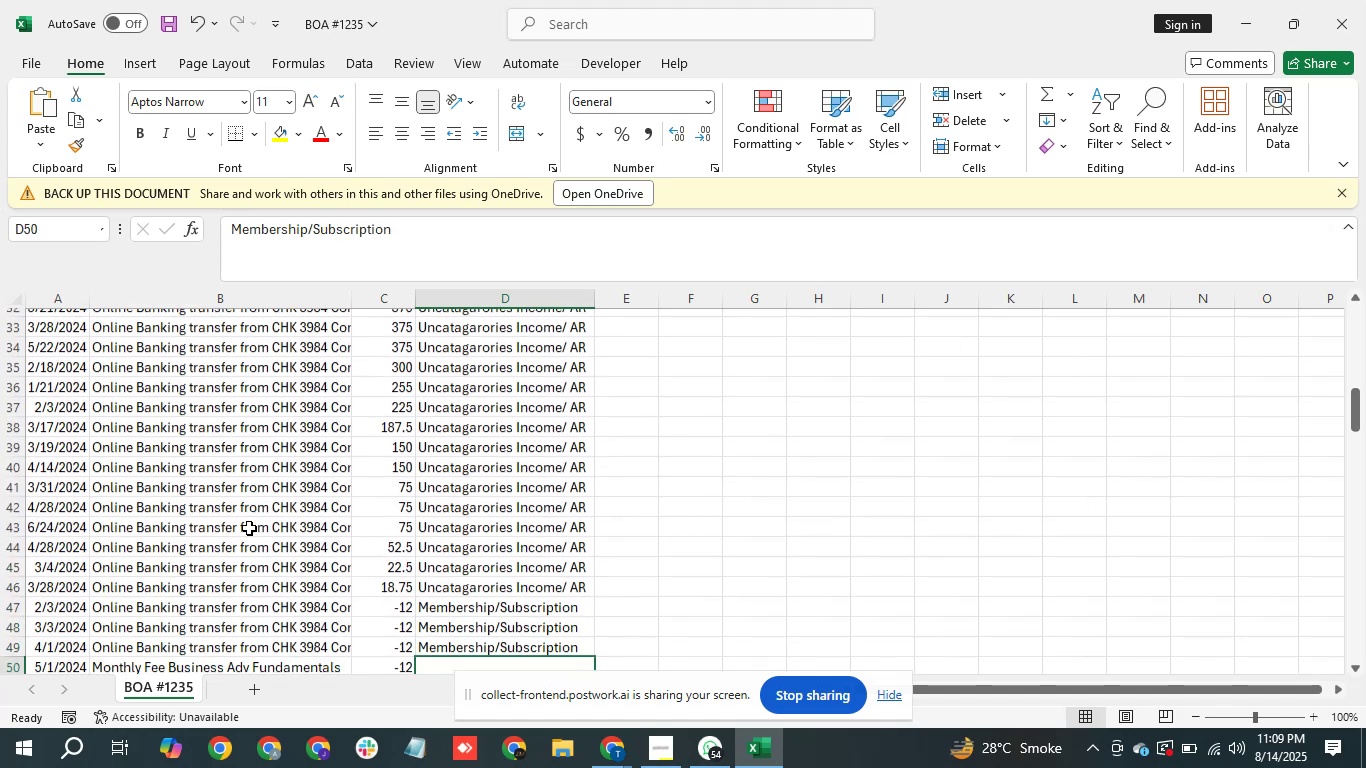 
key(ArrowDown)
 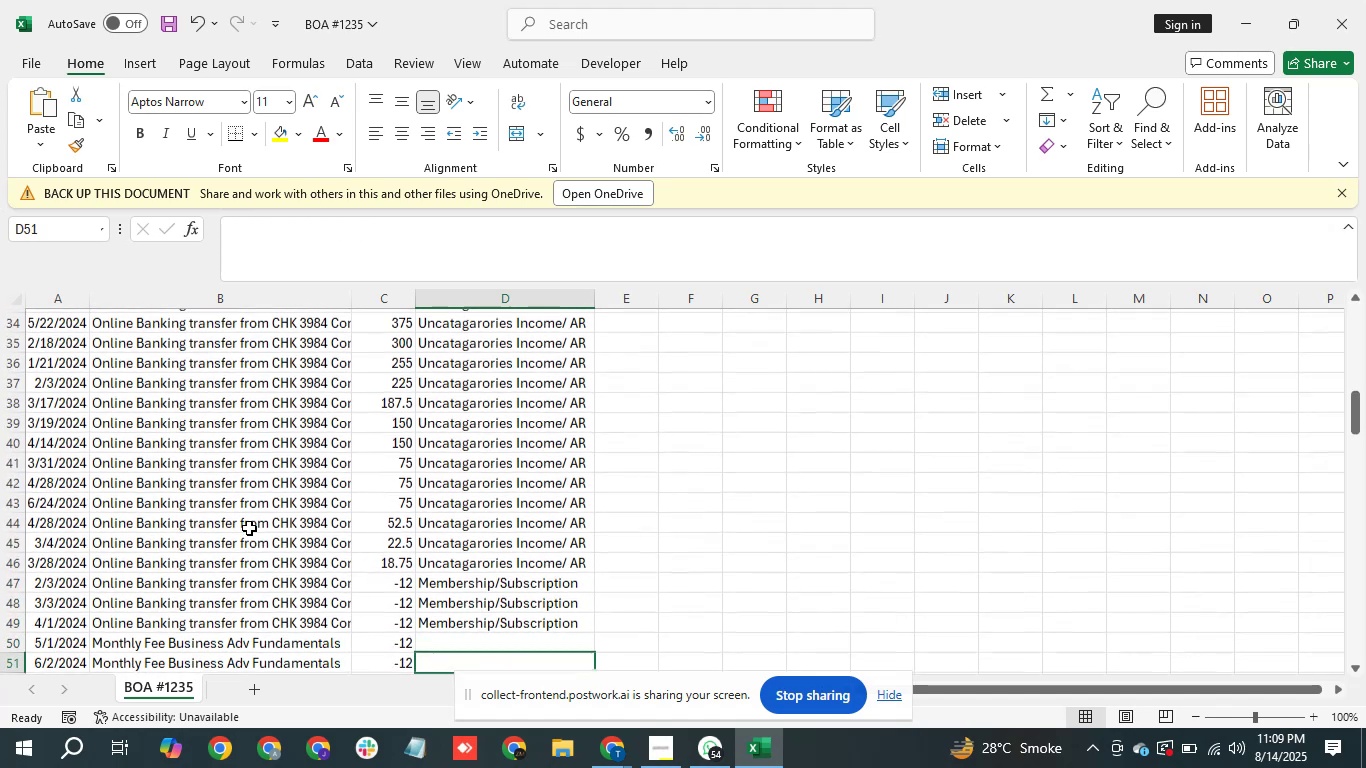 
key(ArrowLeft)
 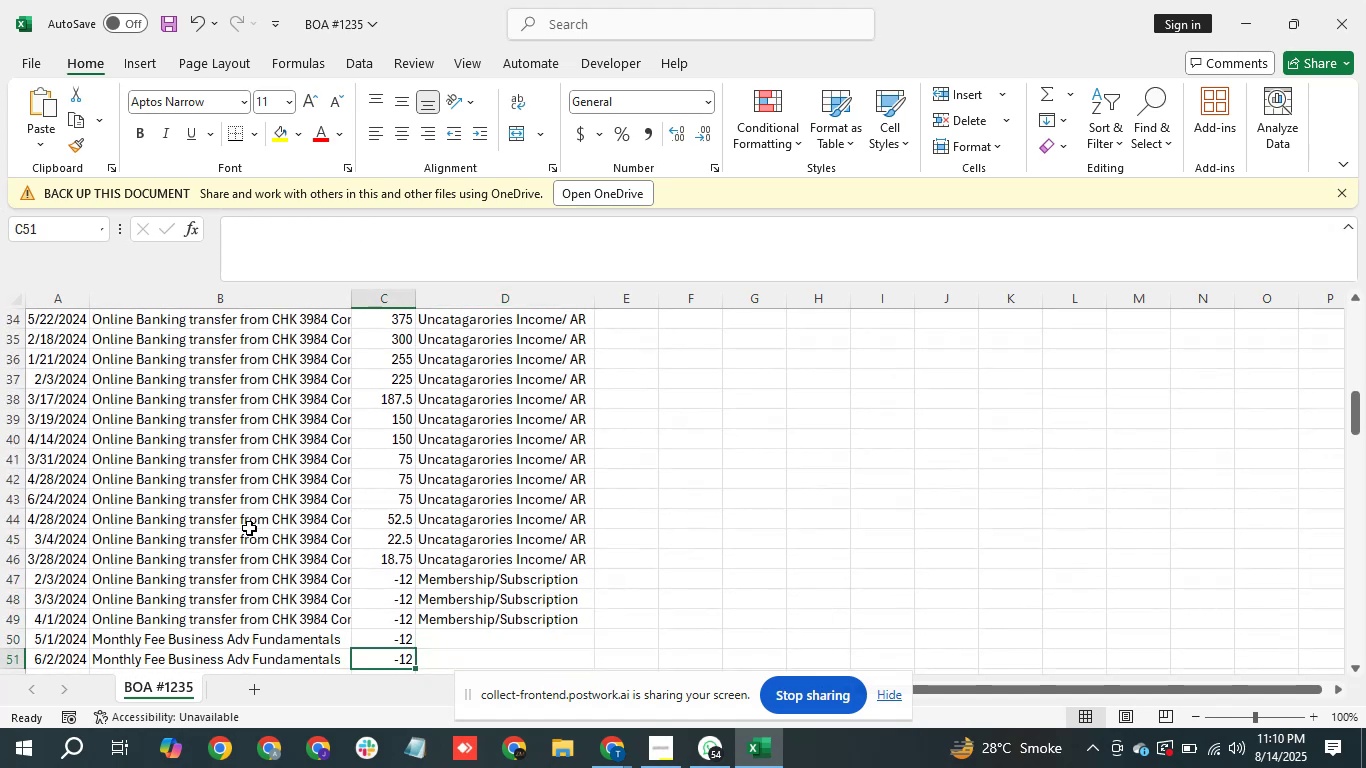 
key(ArrowLeft)
 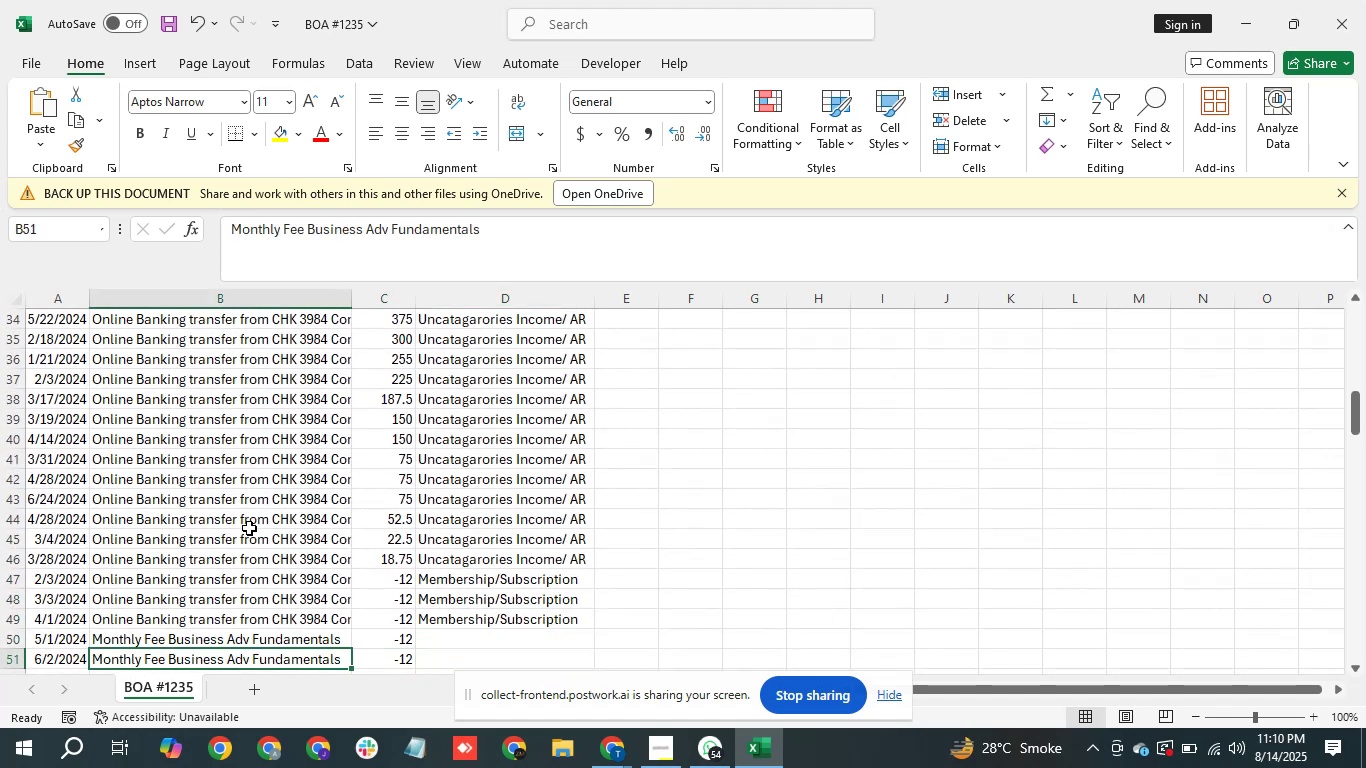 
key(ArrowLeft)
 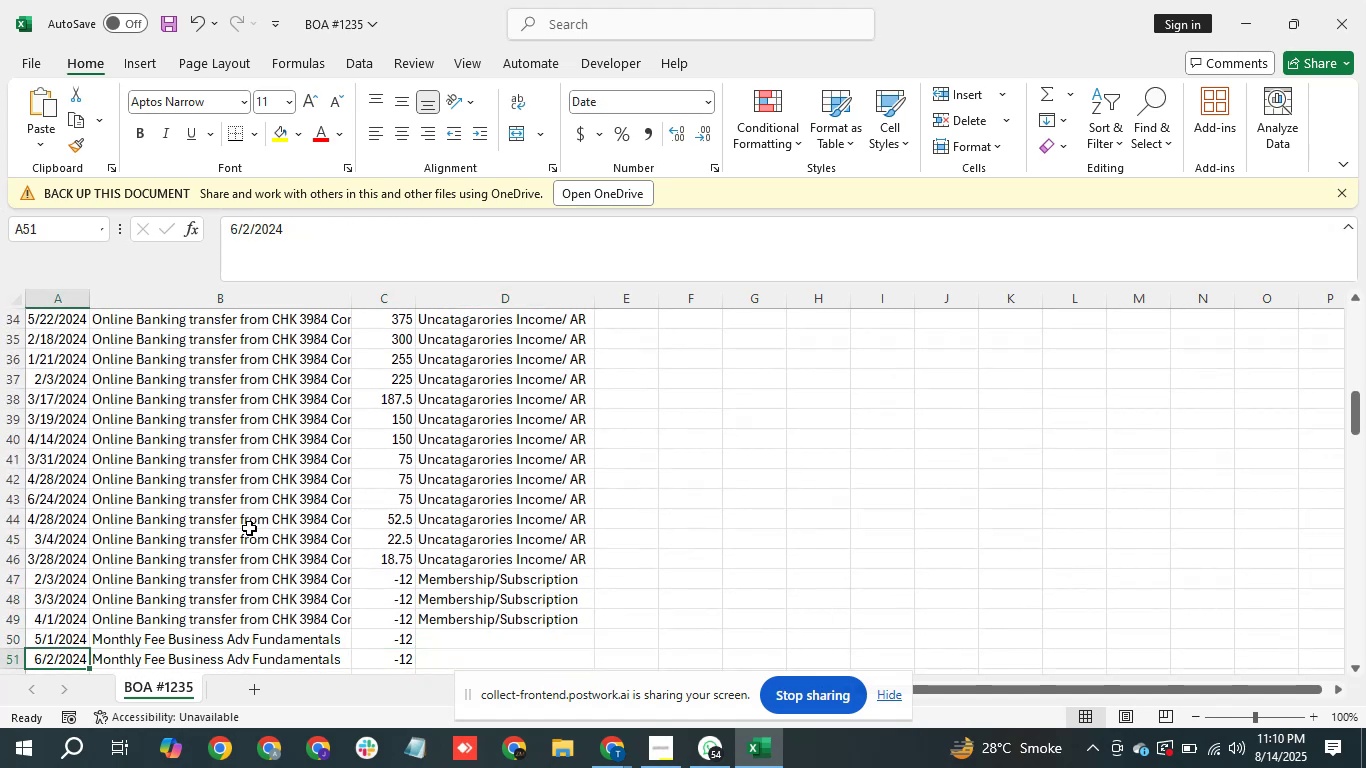 
hold_key(key=ArrowDown, duration=0.68)
 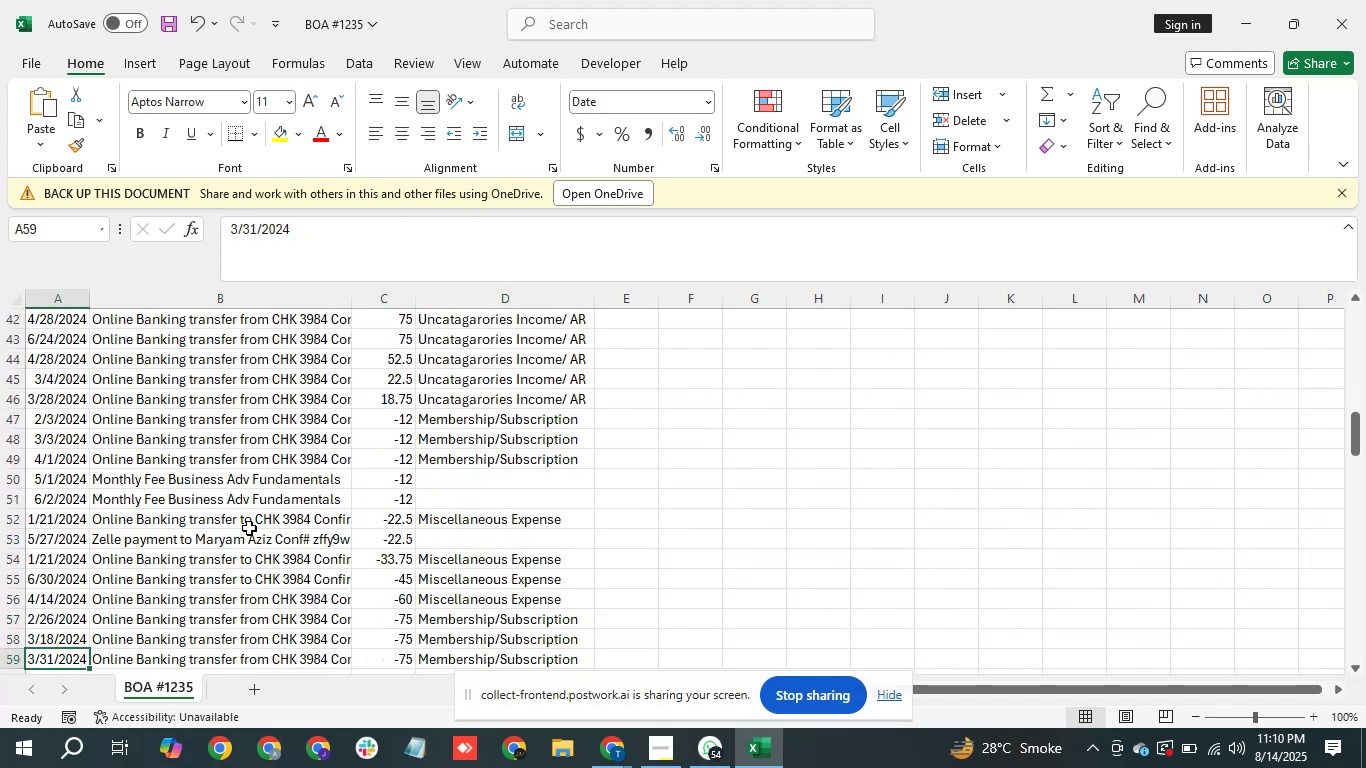 
hold_key(key=ArrowDown, duration=0.69)
 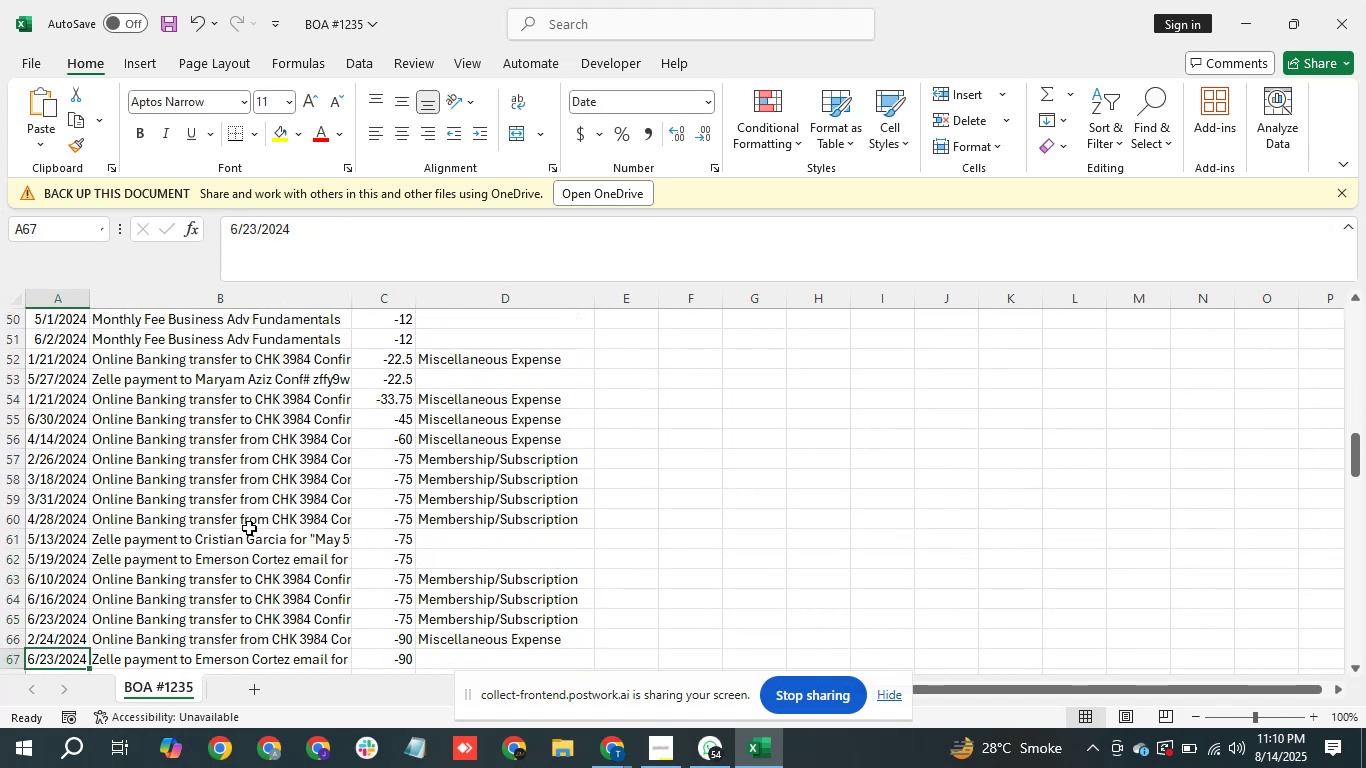 
hold_key(key=ArrowDown, duration=1.62)
 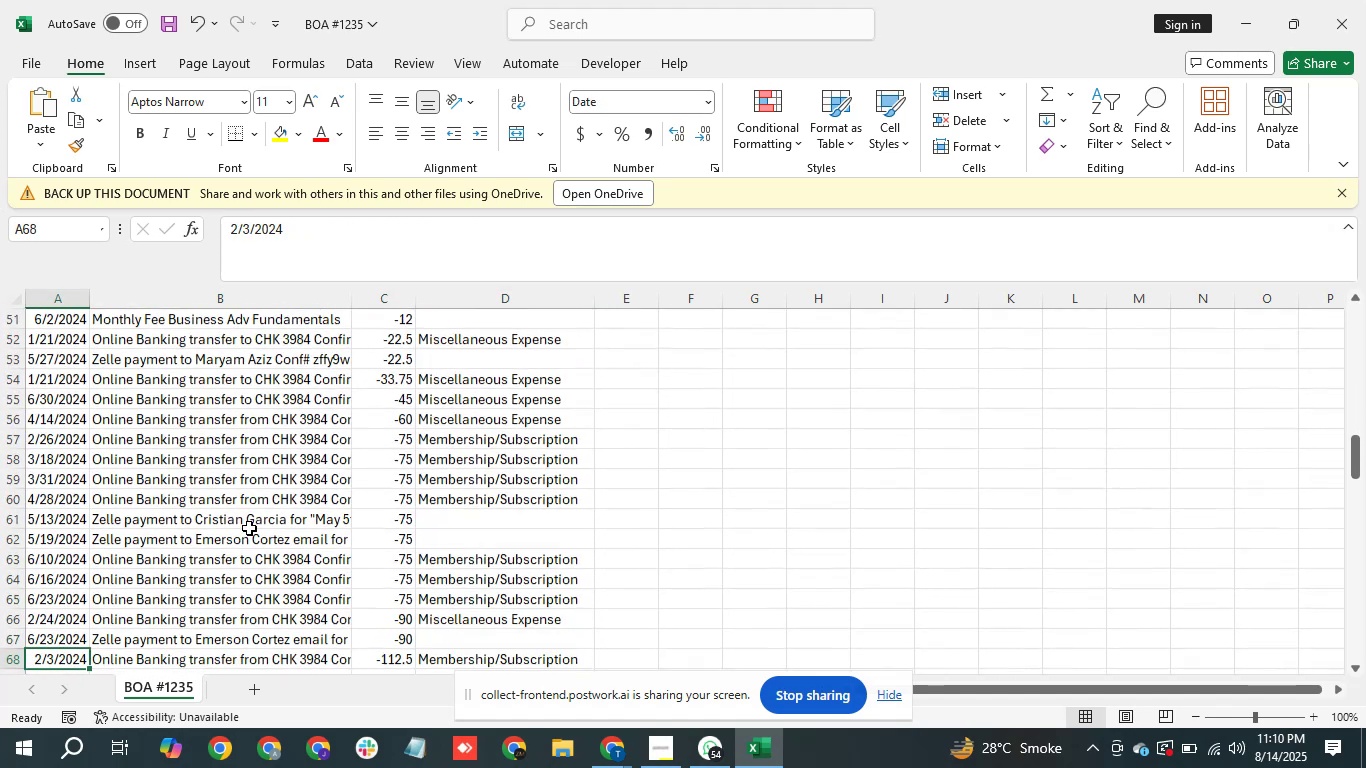 
key(ArrowDown)
 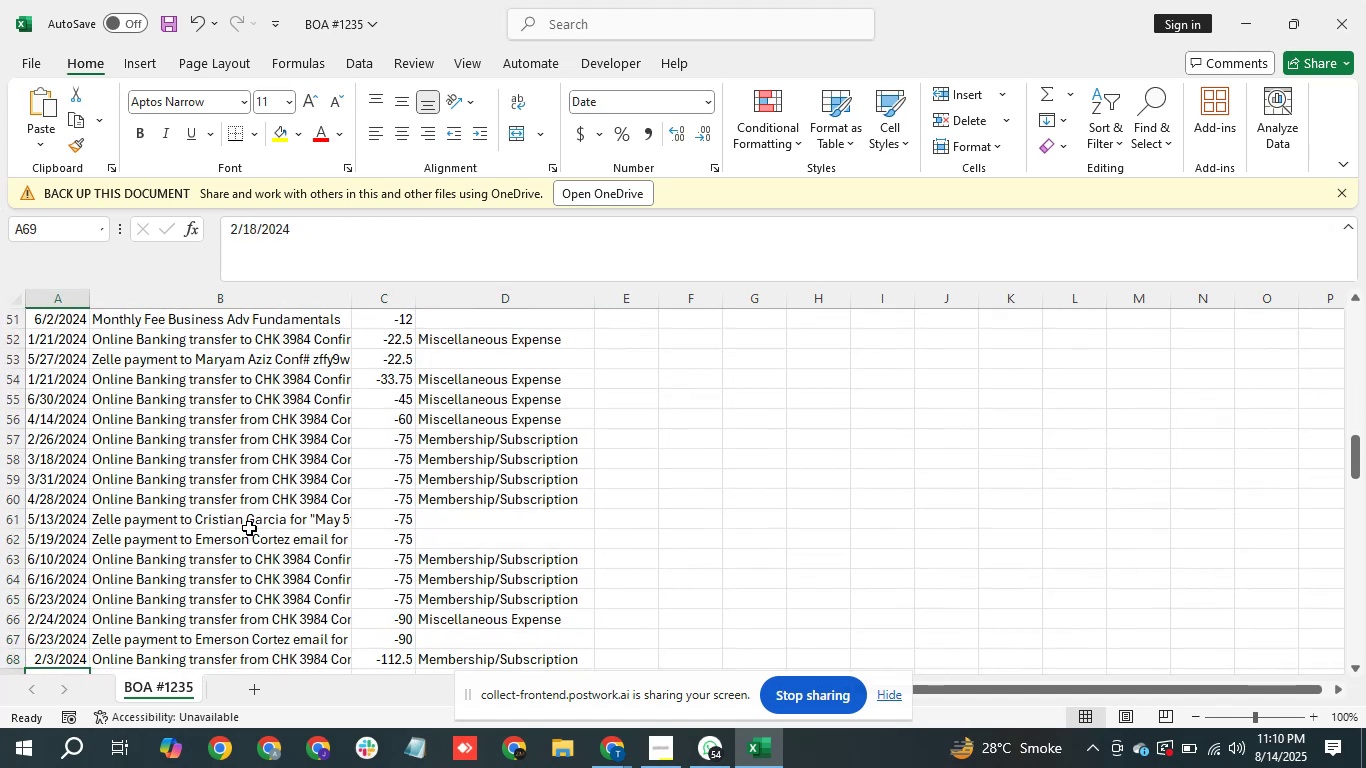 
key(ArrowDown)
 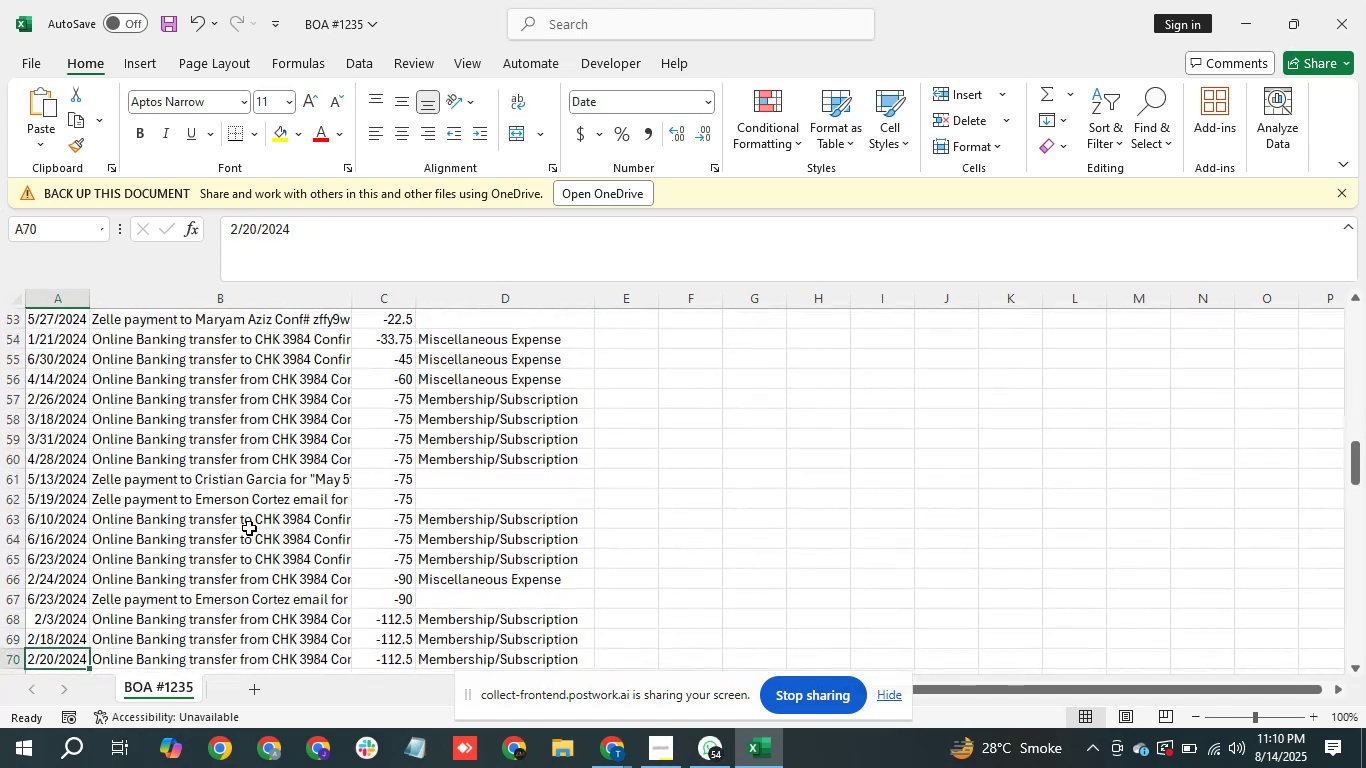 
key(ArrowUp)
 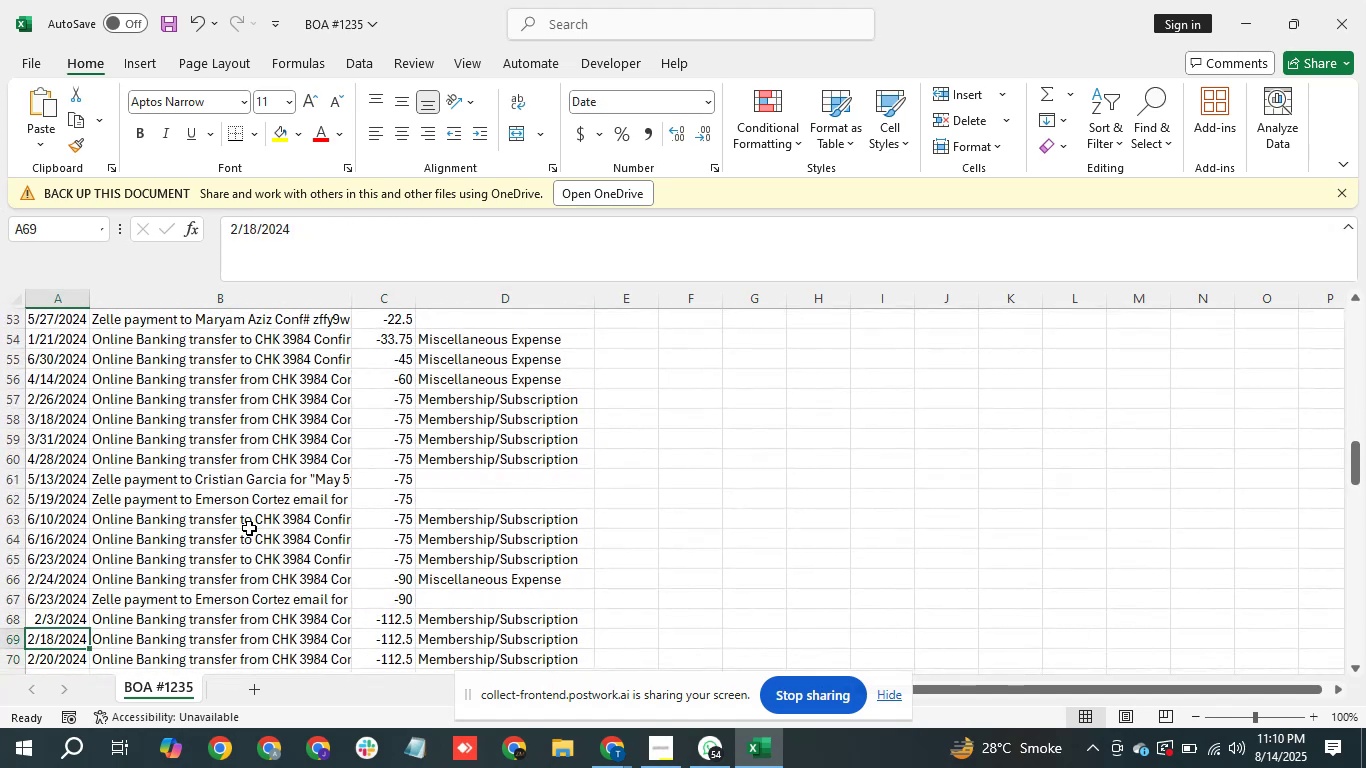 
key(ArrowUp)
 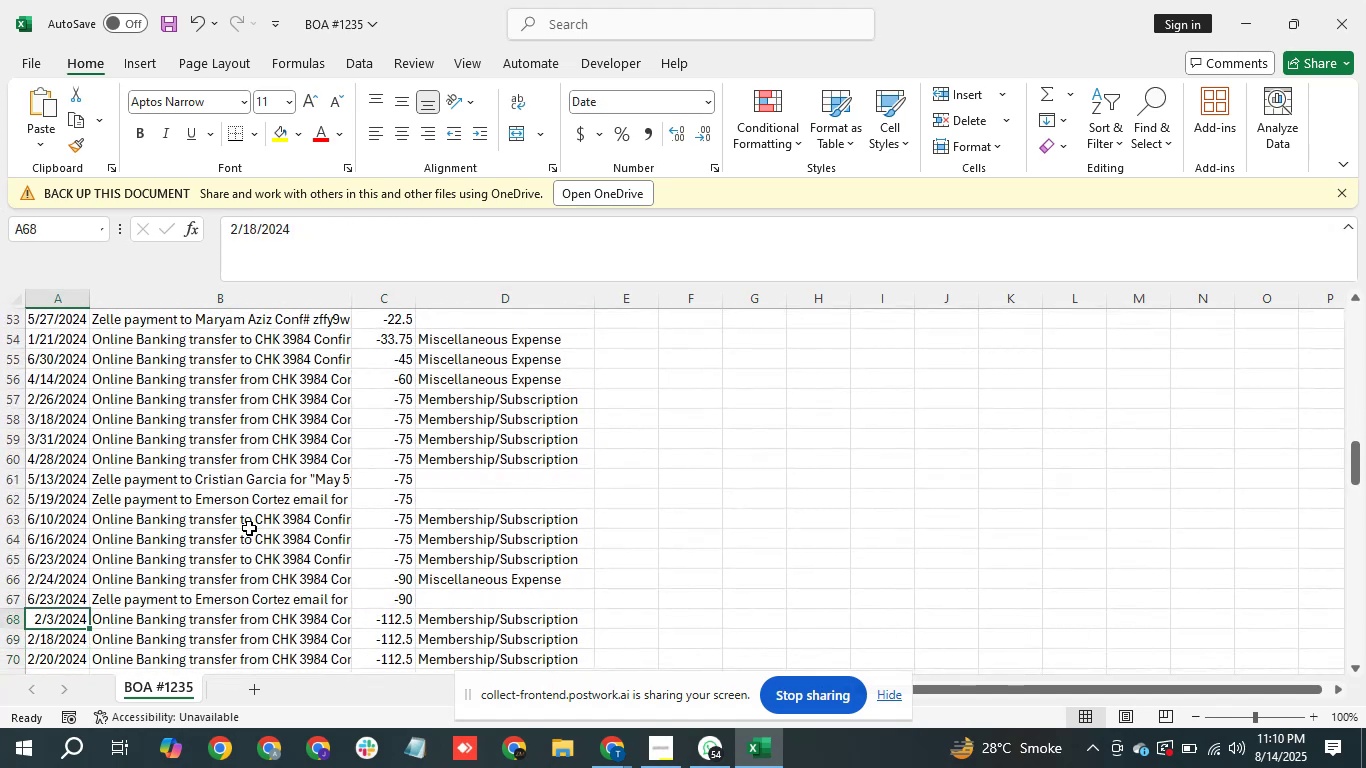 
key(ArrowUp)
 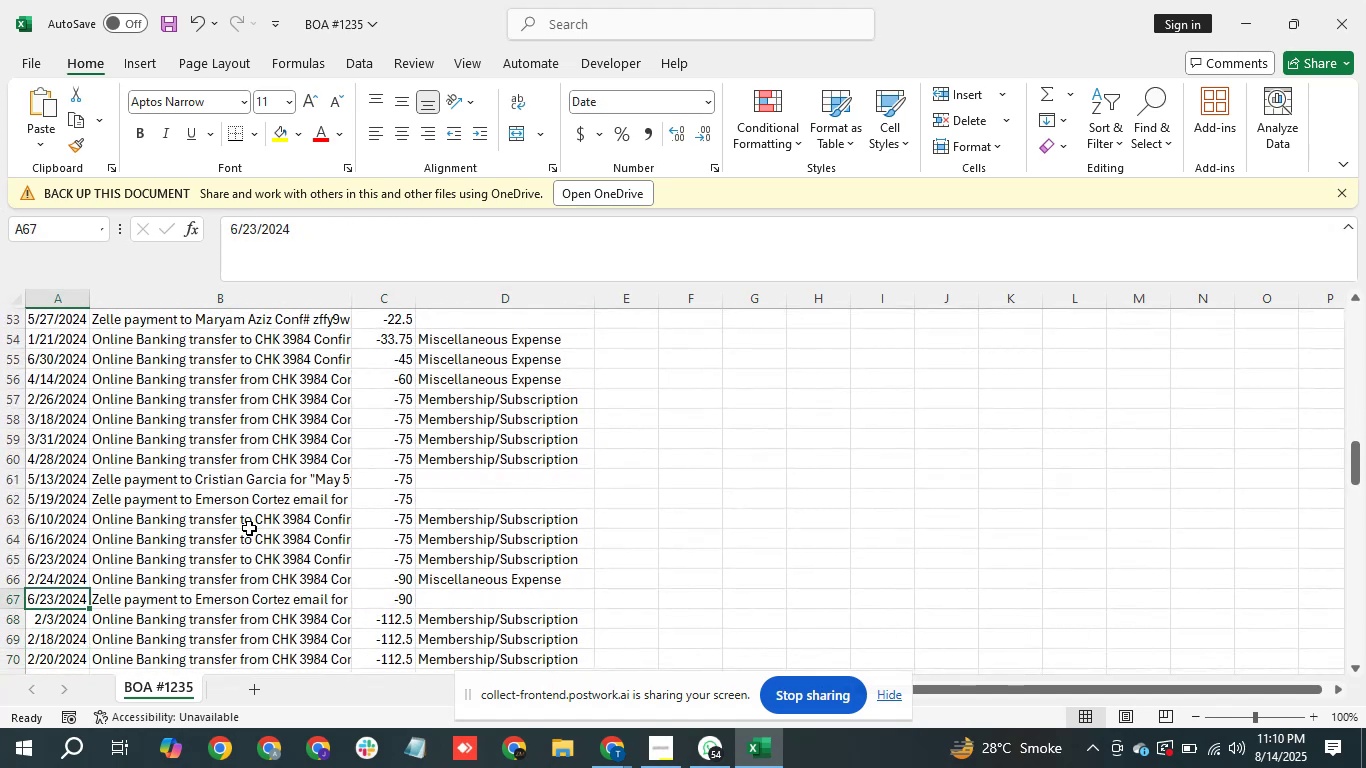 
key(ArrowUp)
 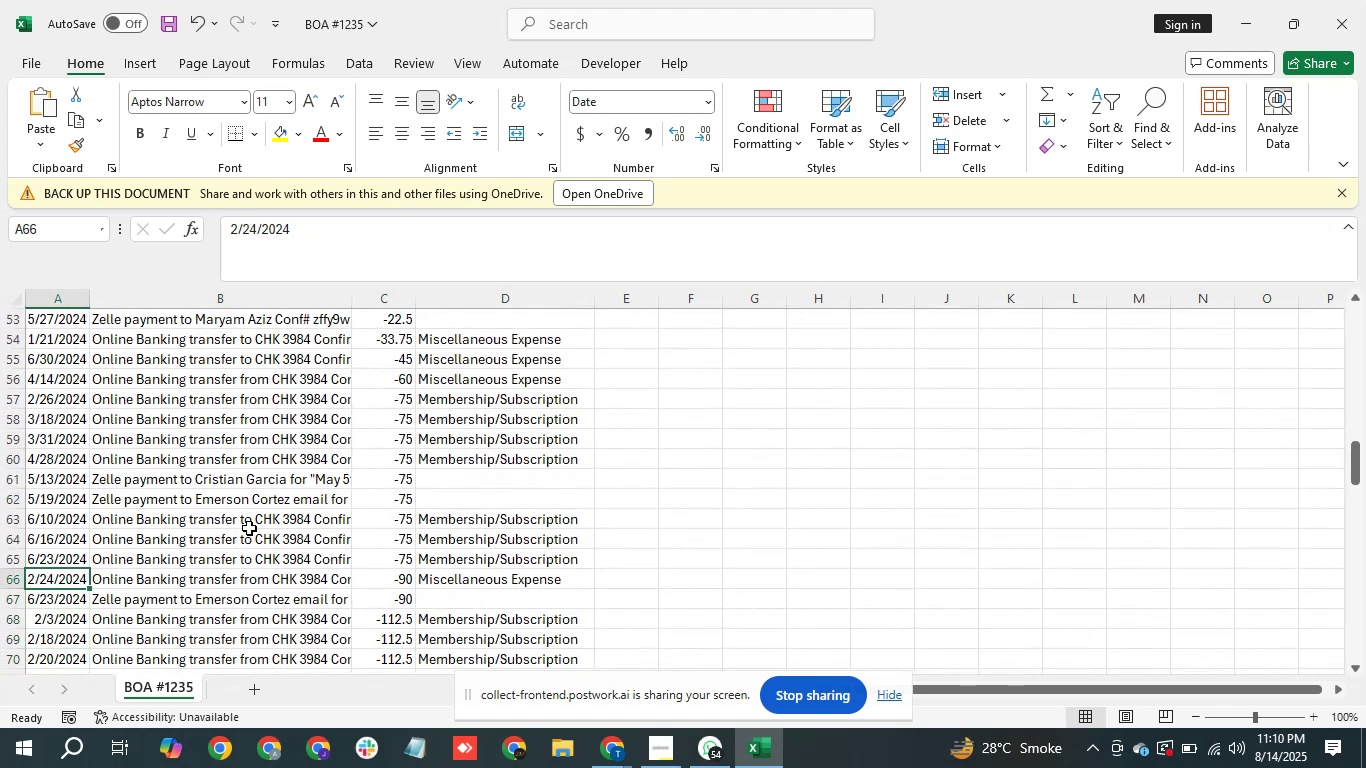 
key(ArrowUp)
 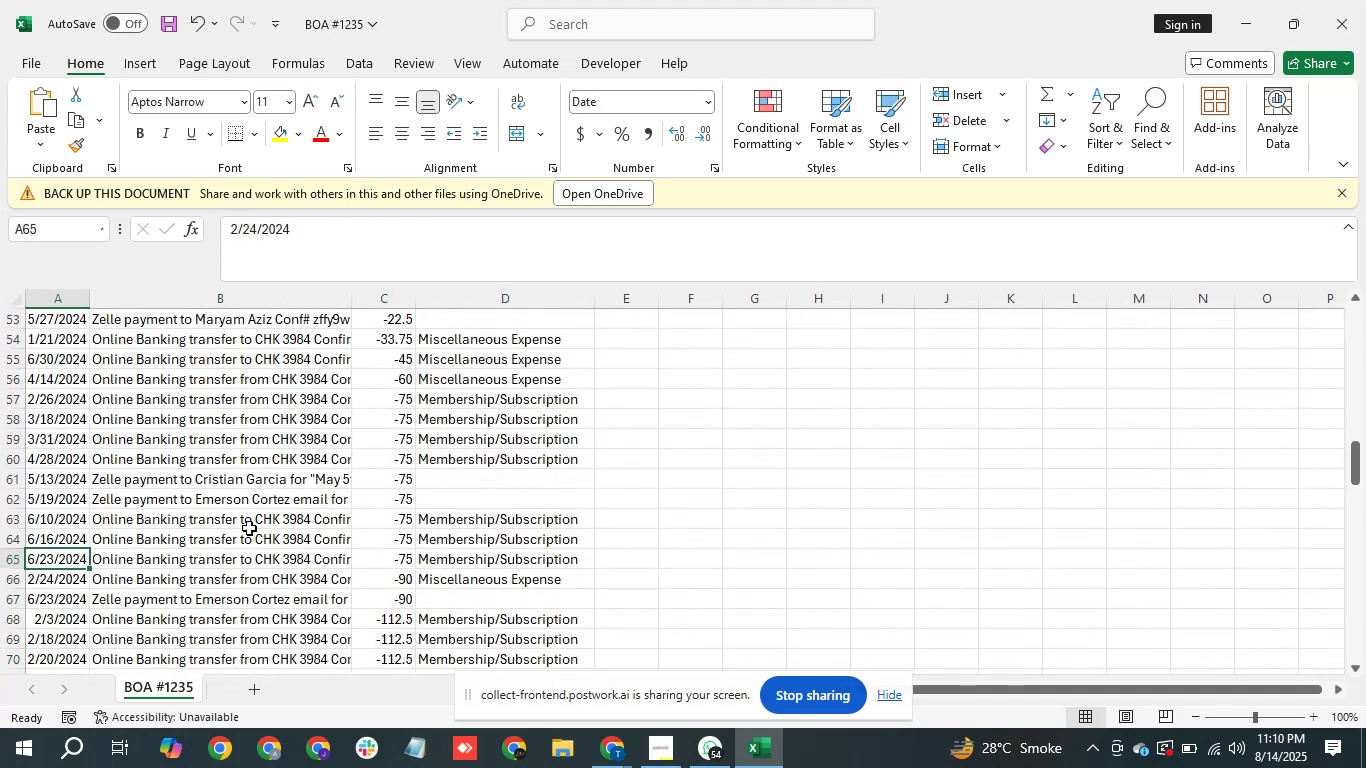 
key(ArrowUp)
 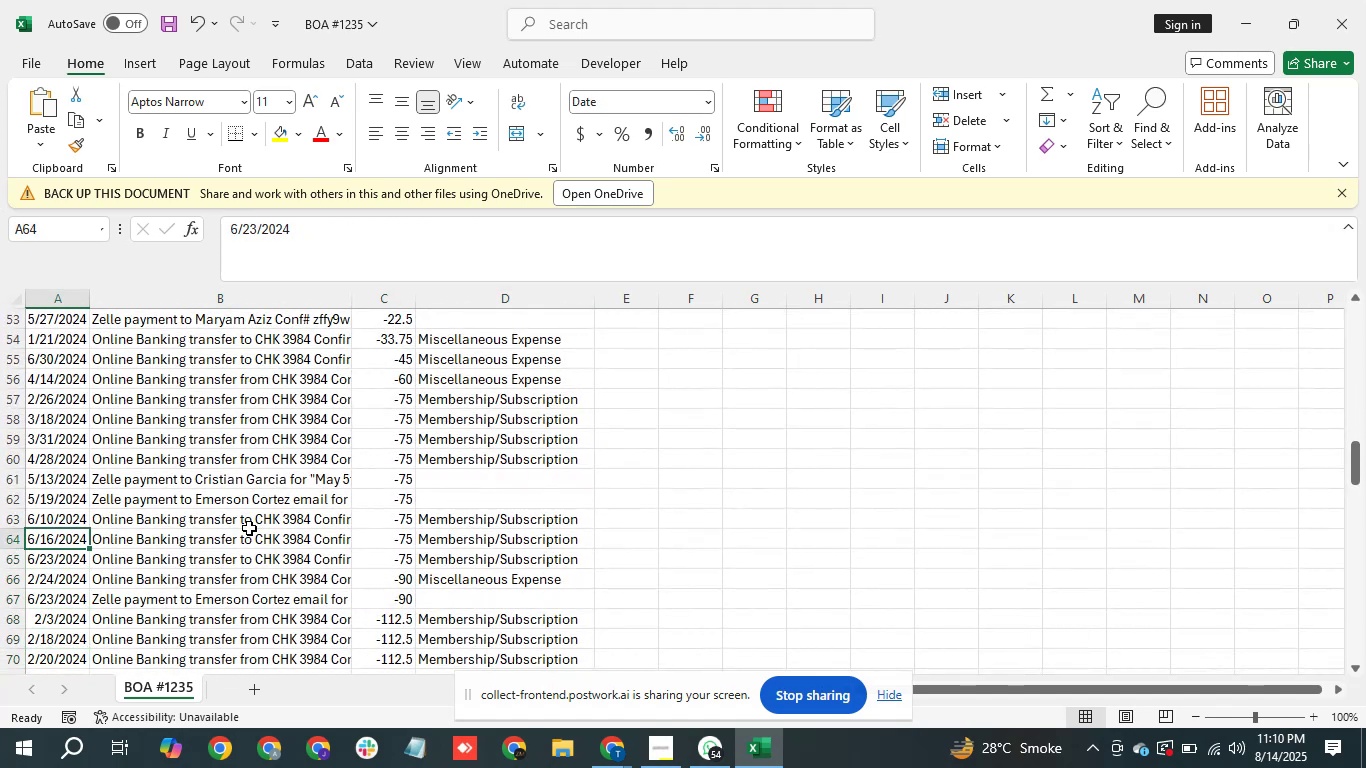 
key(ArrowUp)
 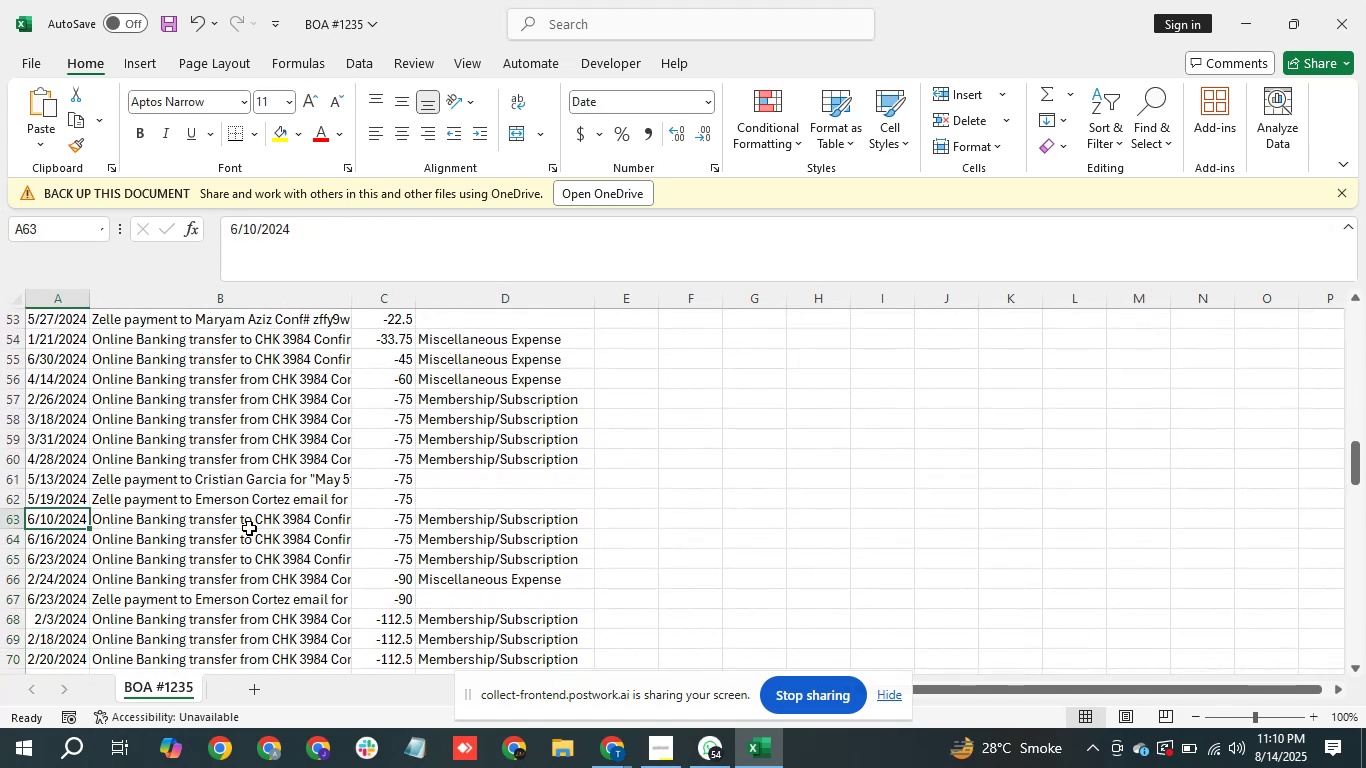 
key(ArrowRight)
 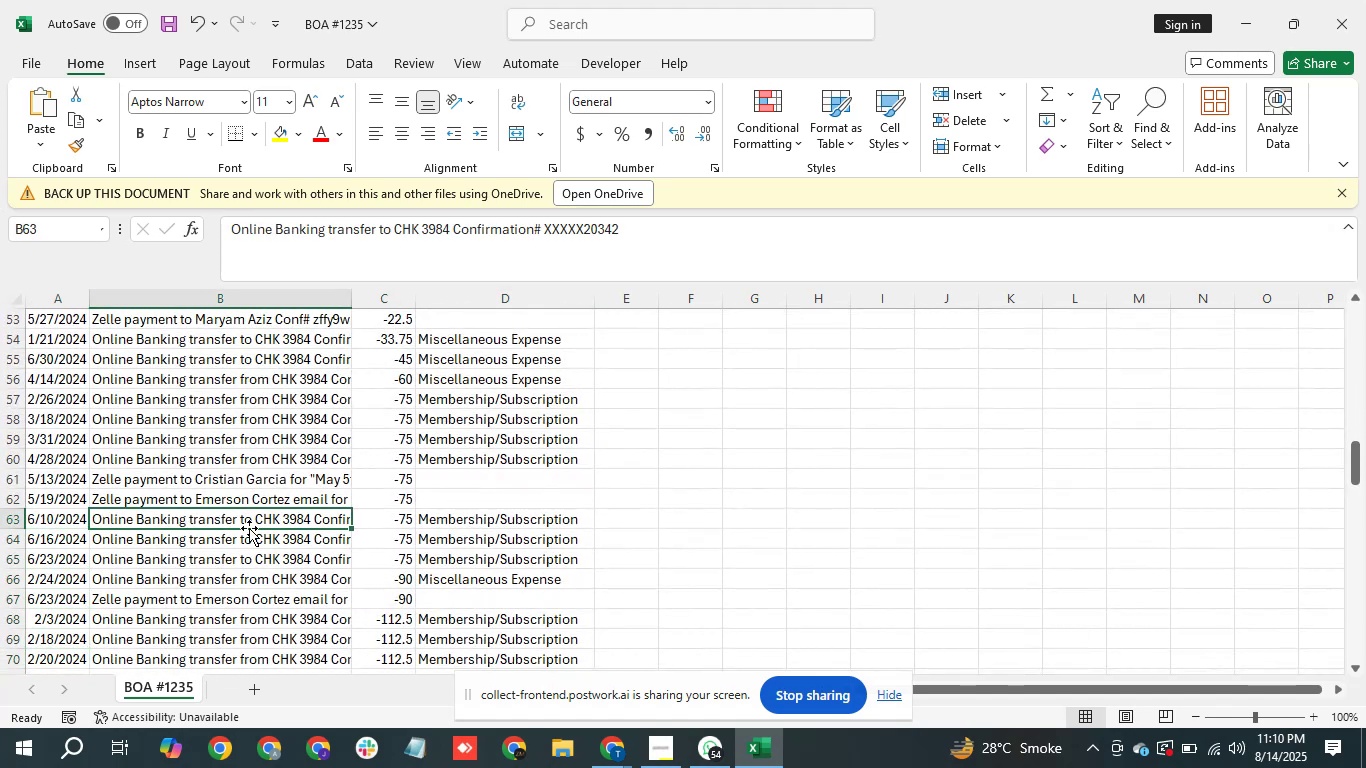 
key(ArrowUp)
 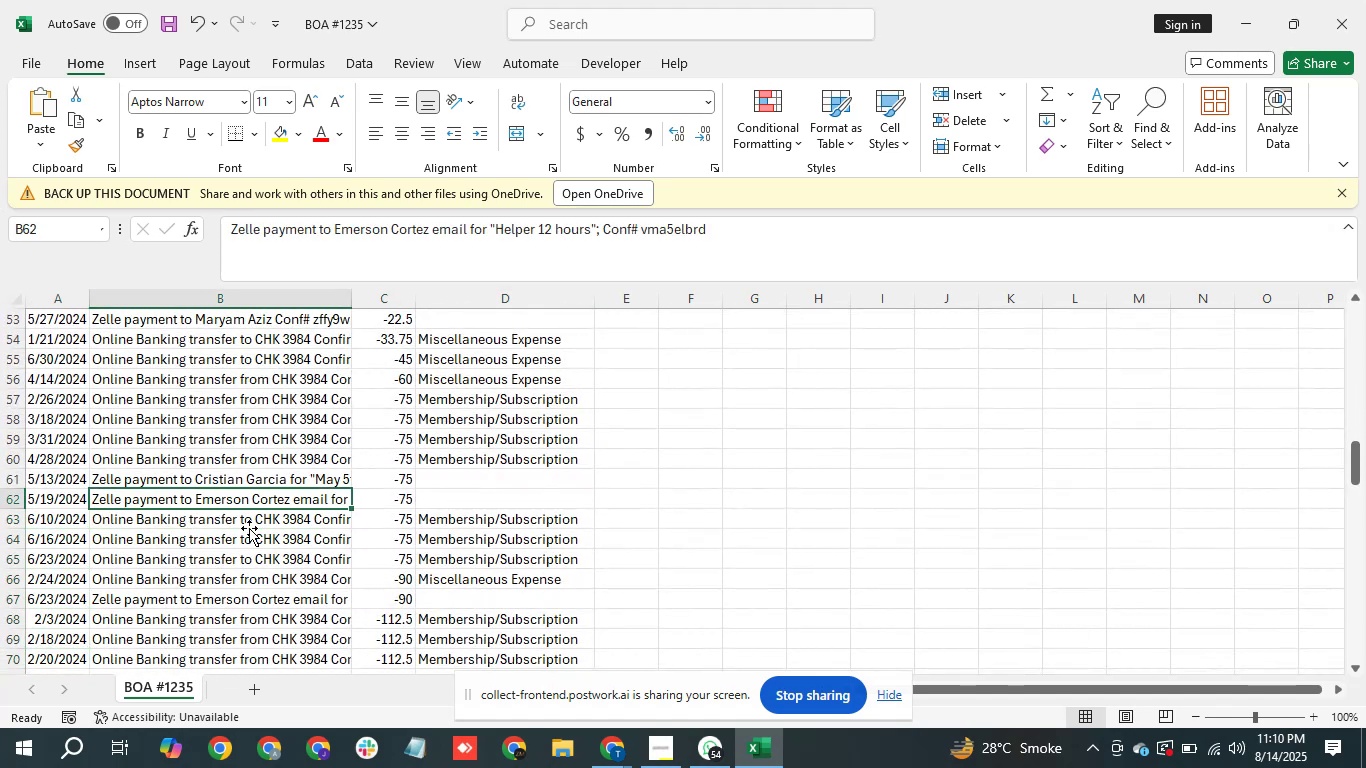 
key(ArrowUp)
 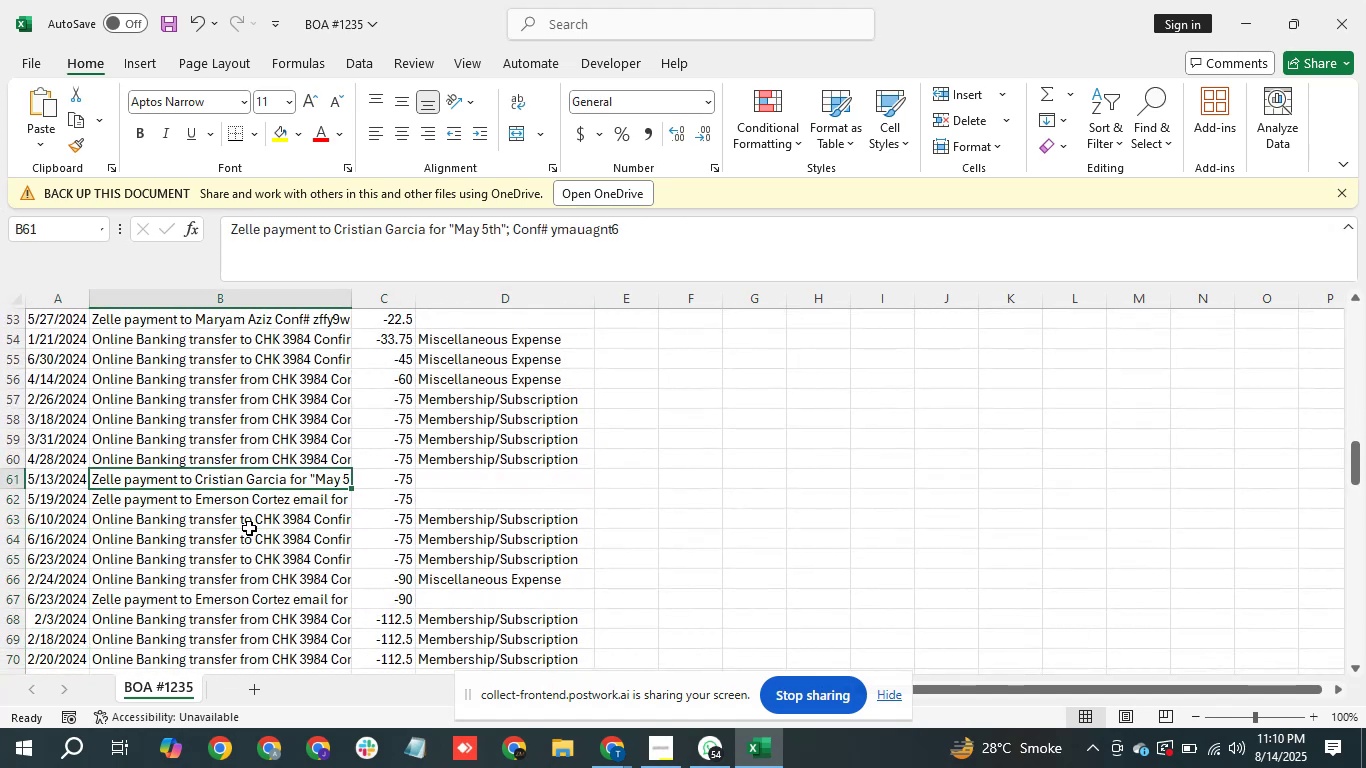 
key(ArrowUp)
 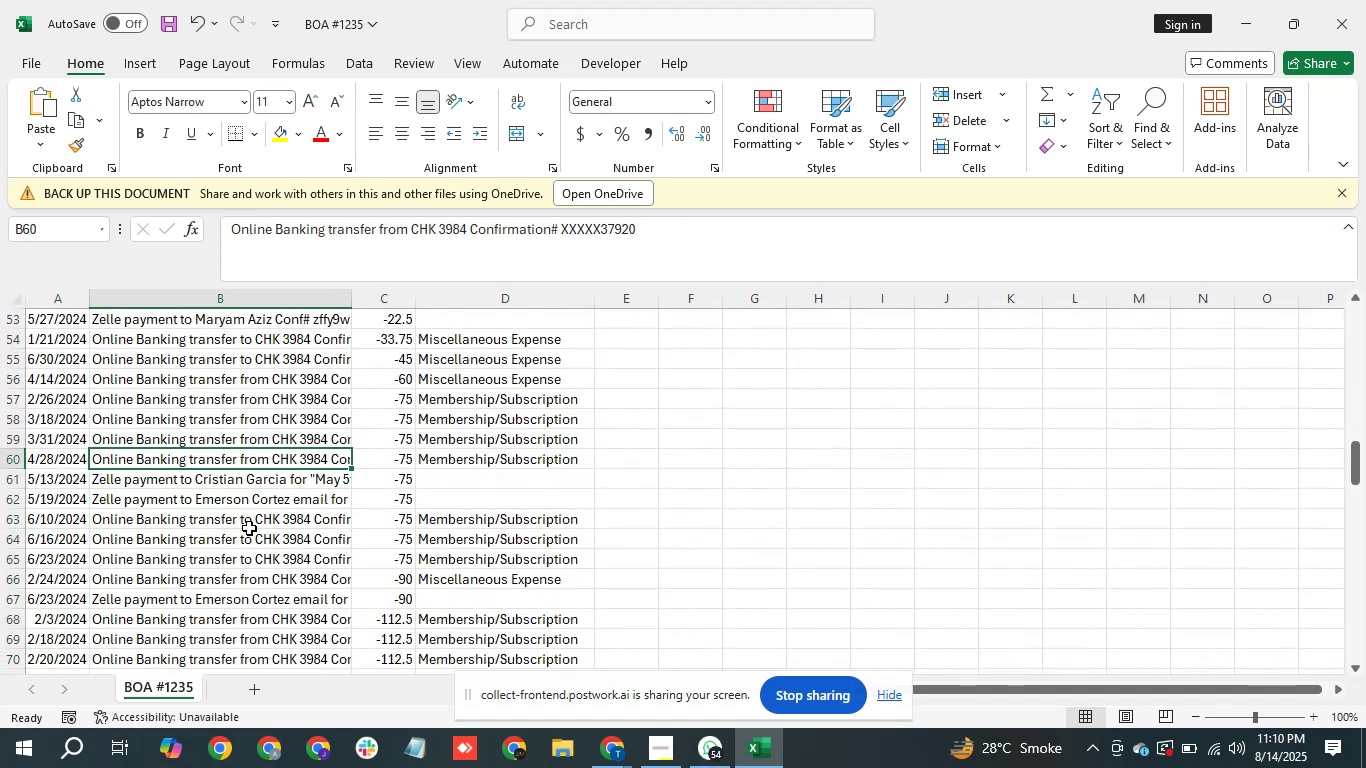 
key(ArrowDown)
 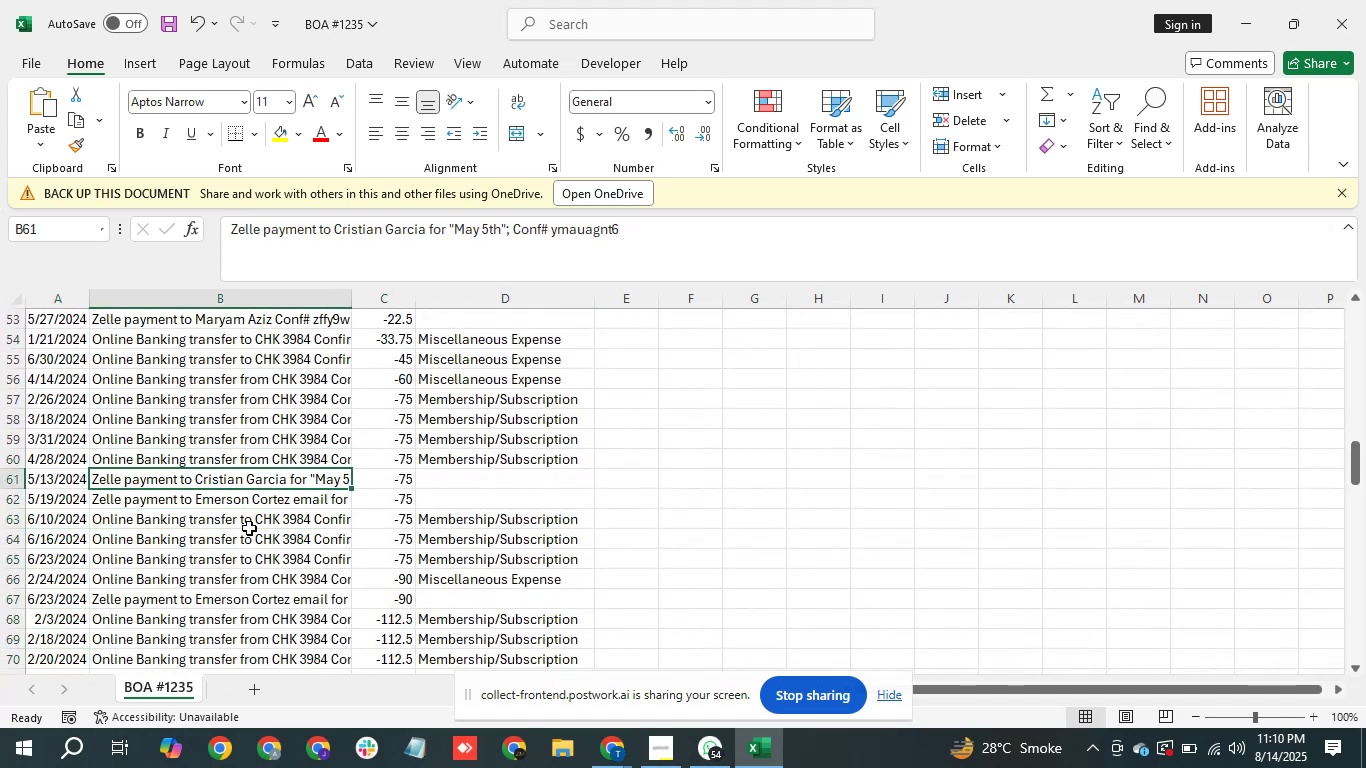 
key(ArrowDown)
 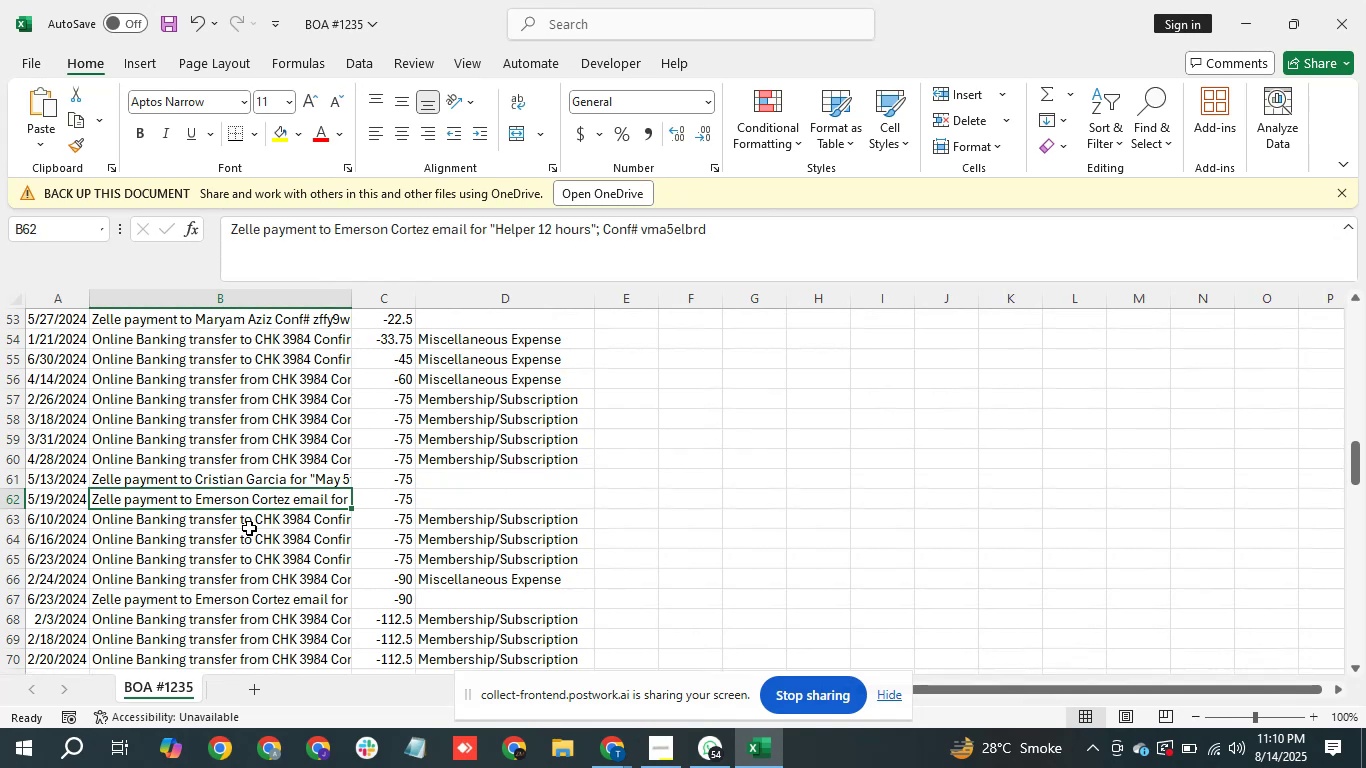 
key(ArrowUp)
 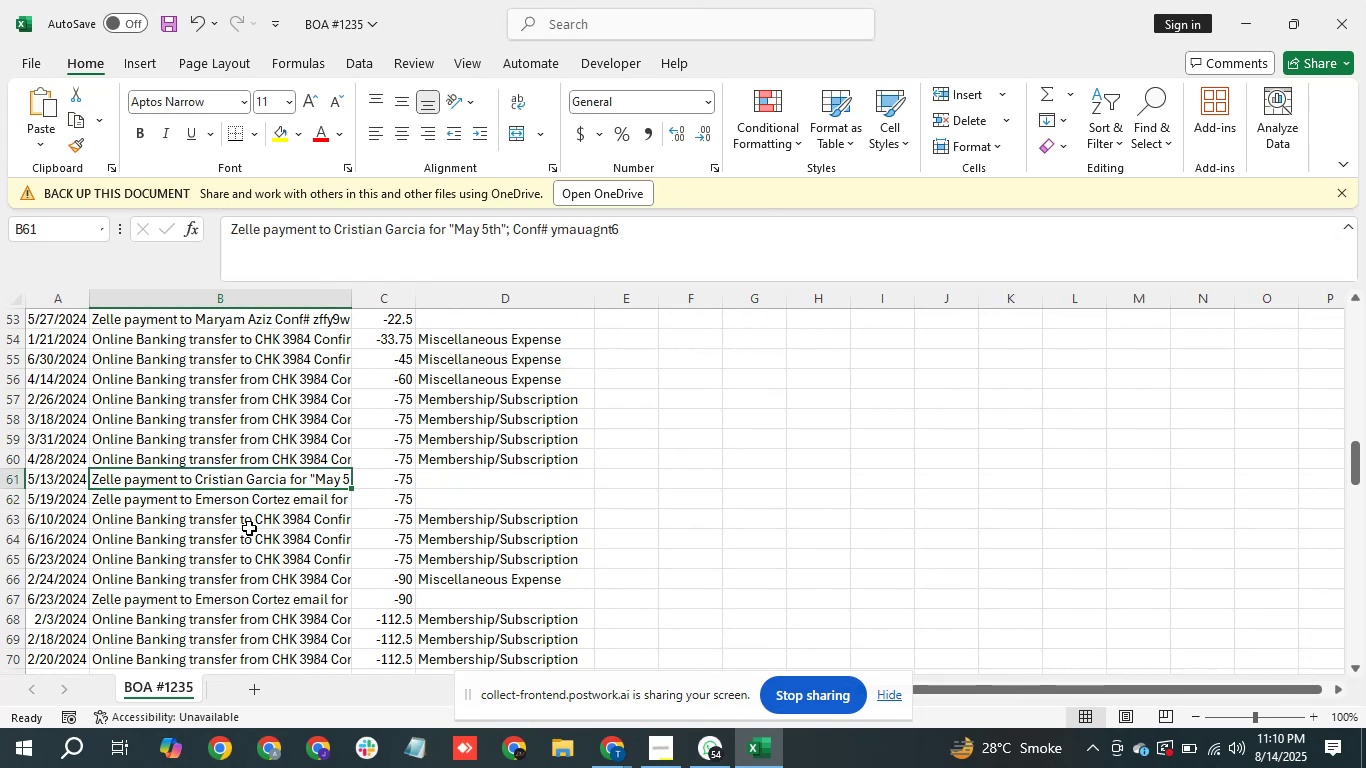 
key(ArrowDown)
 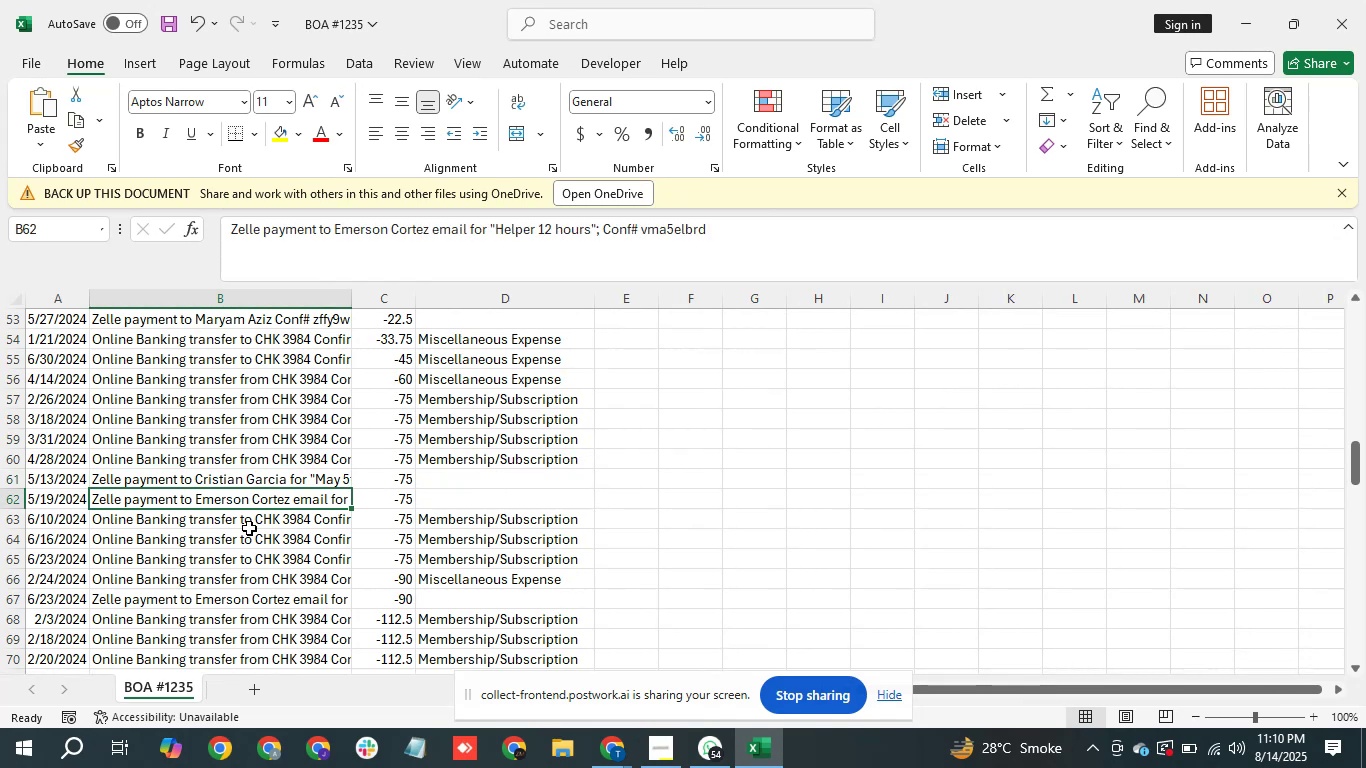 
key(ArrowUp)
 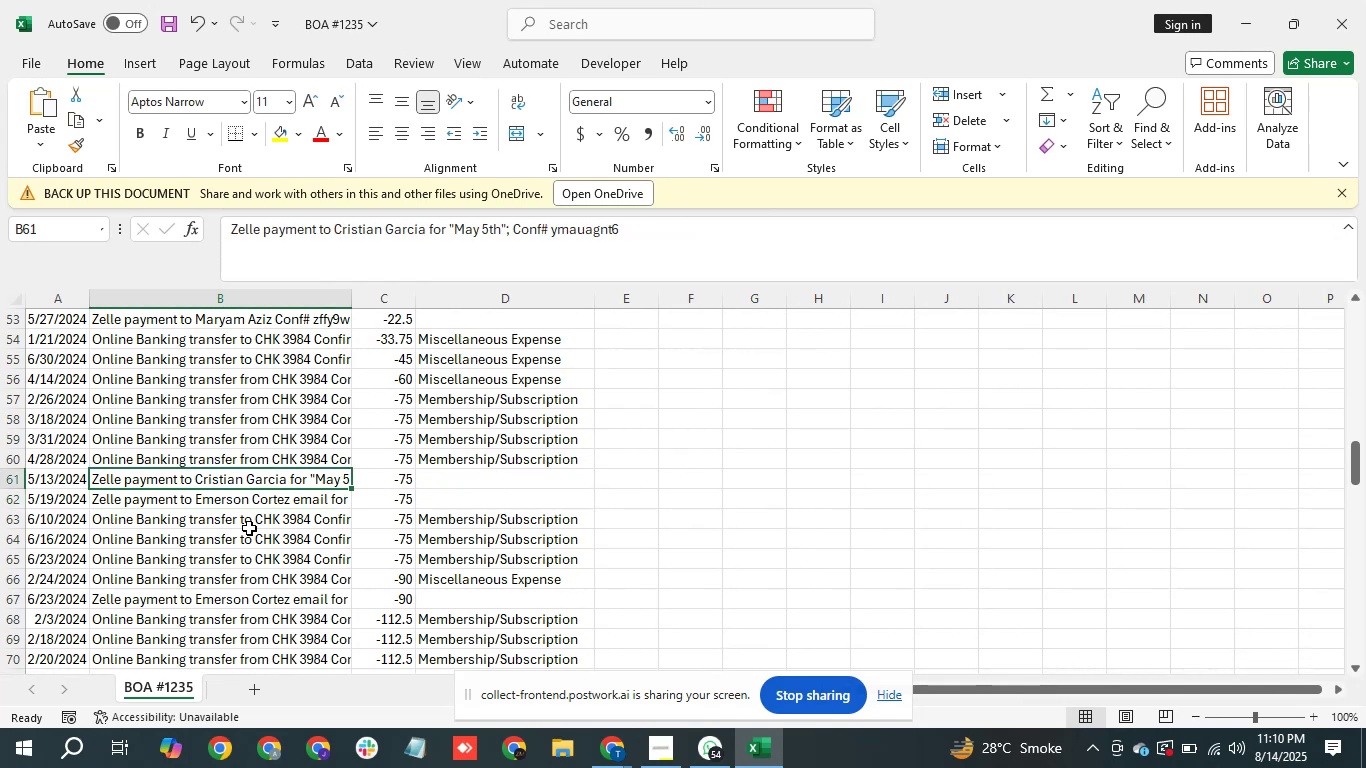 
key(ArrowDown)
 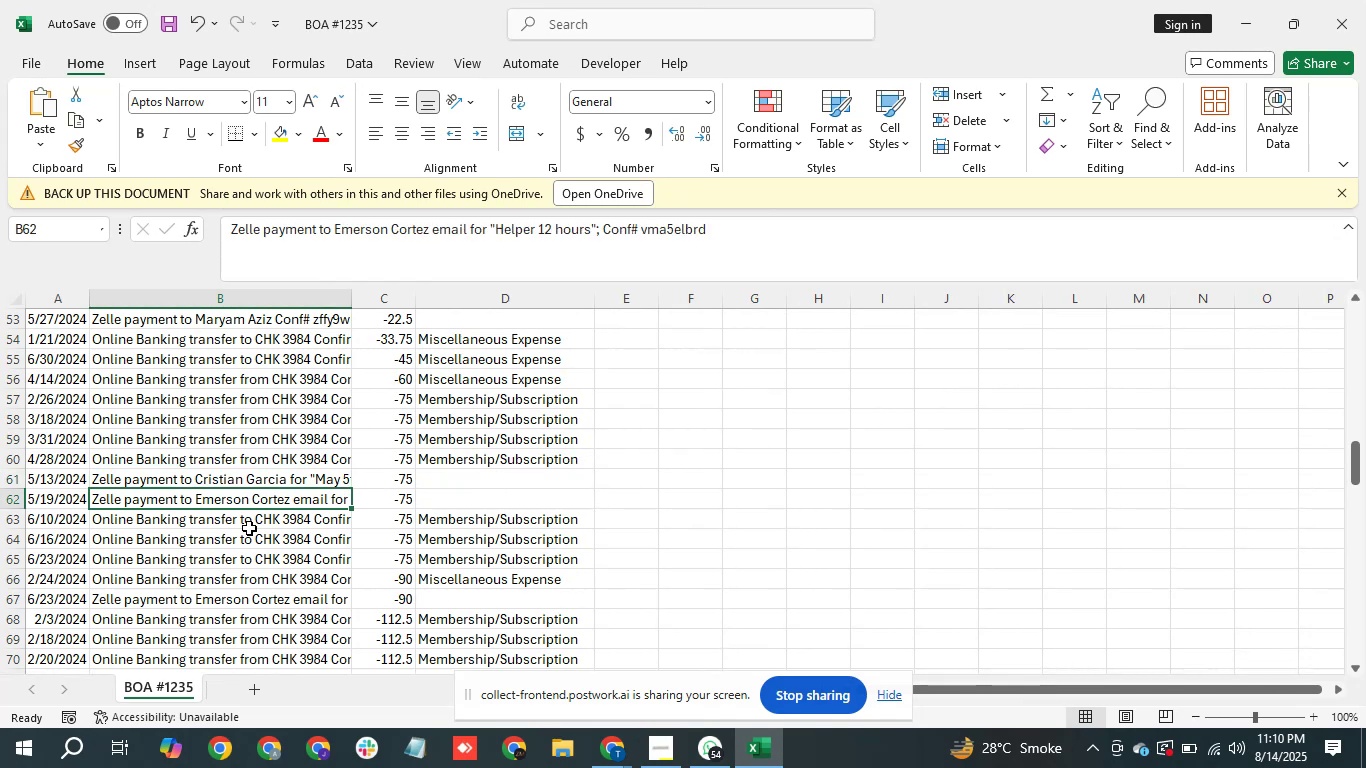 
key(ArrowDown)
 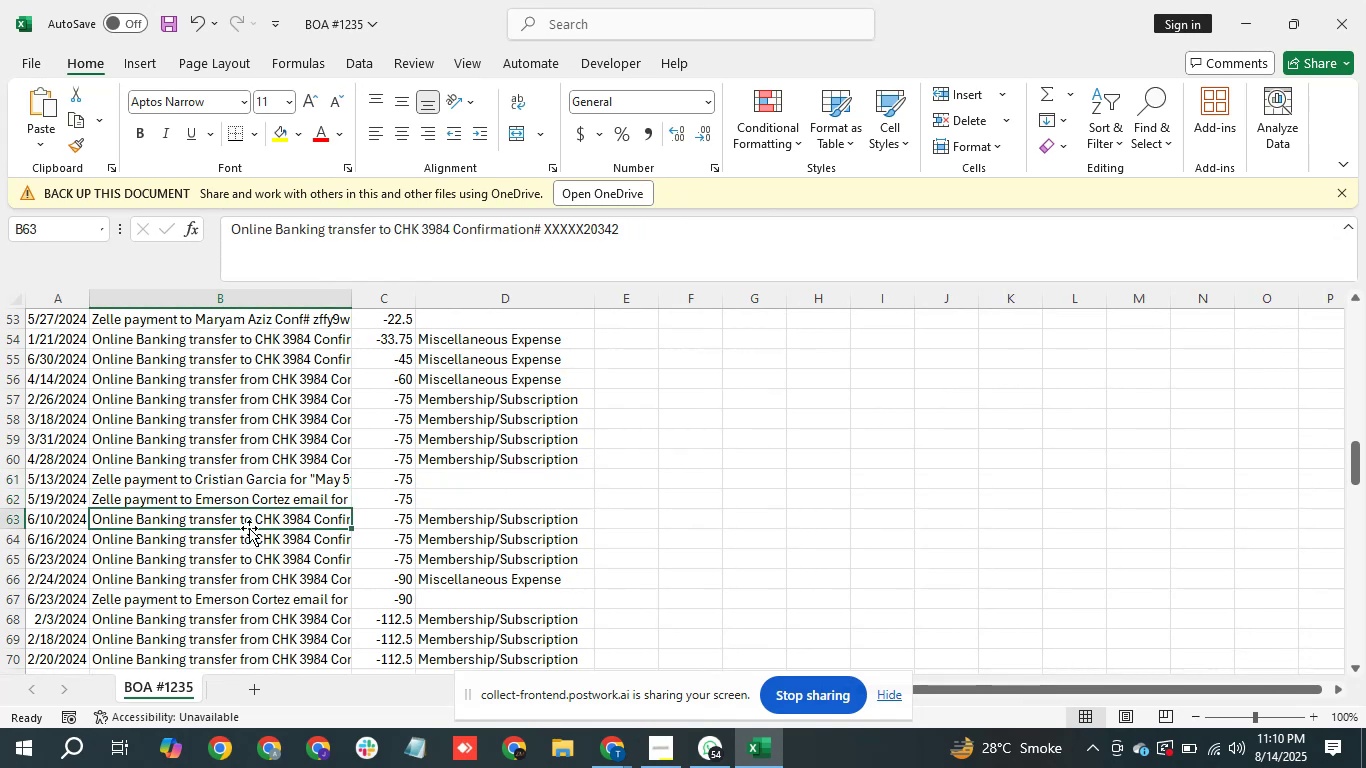 
key(ArrowUp)
 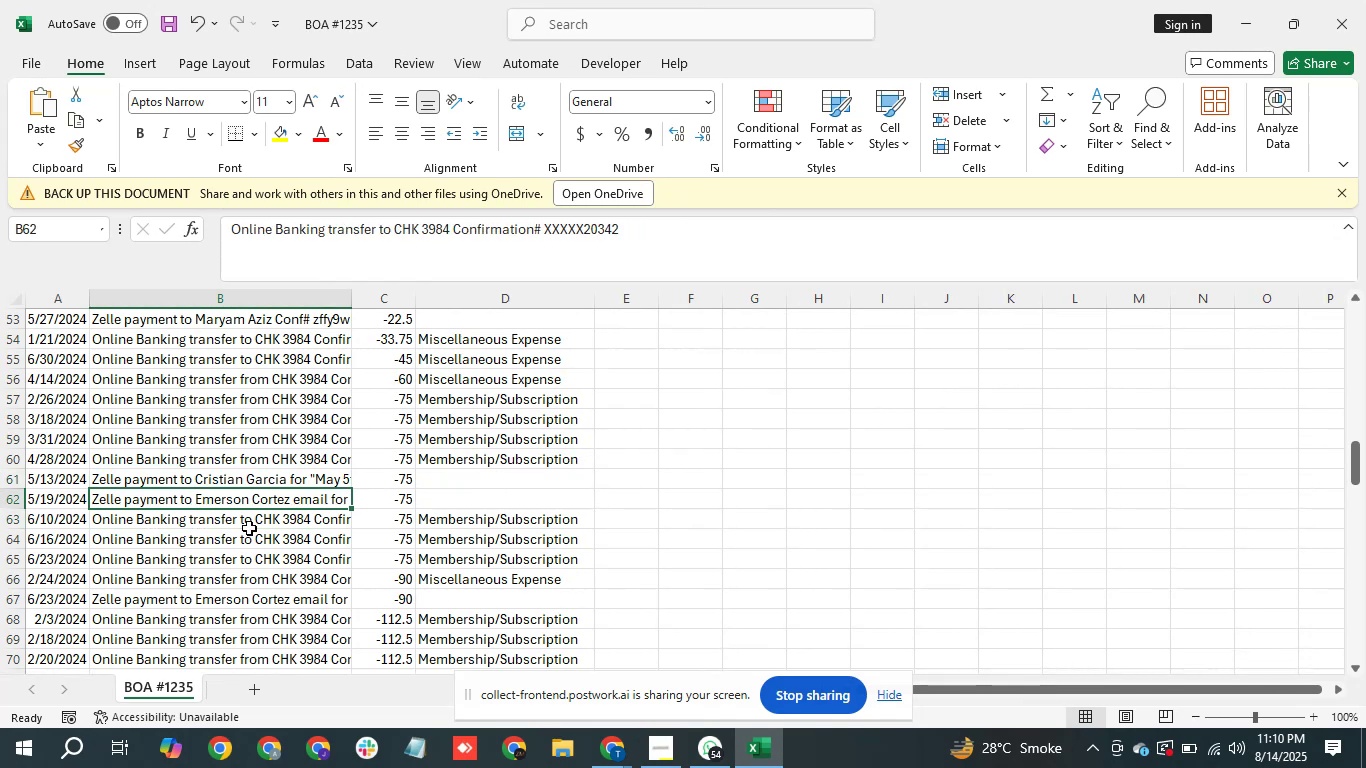 
key(ArrowUp)
 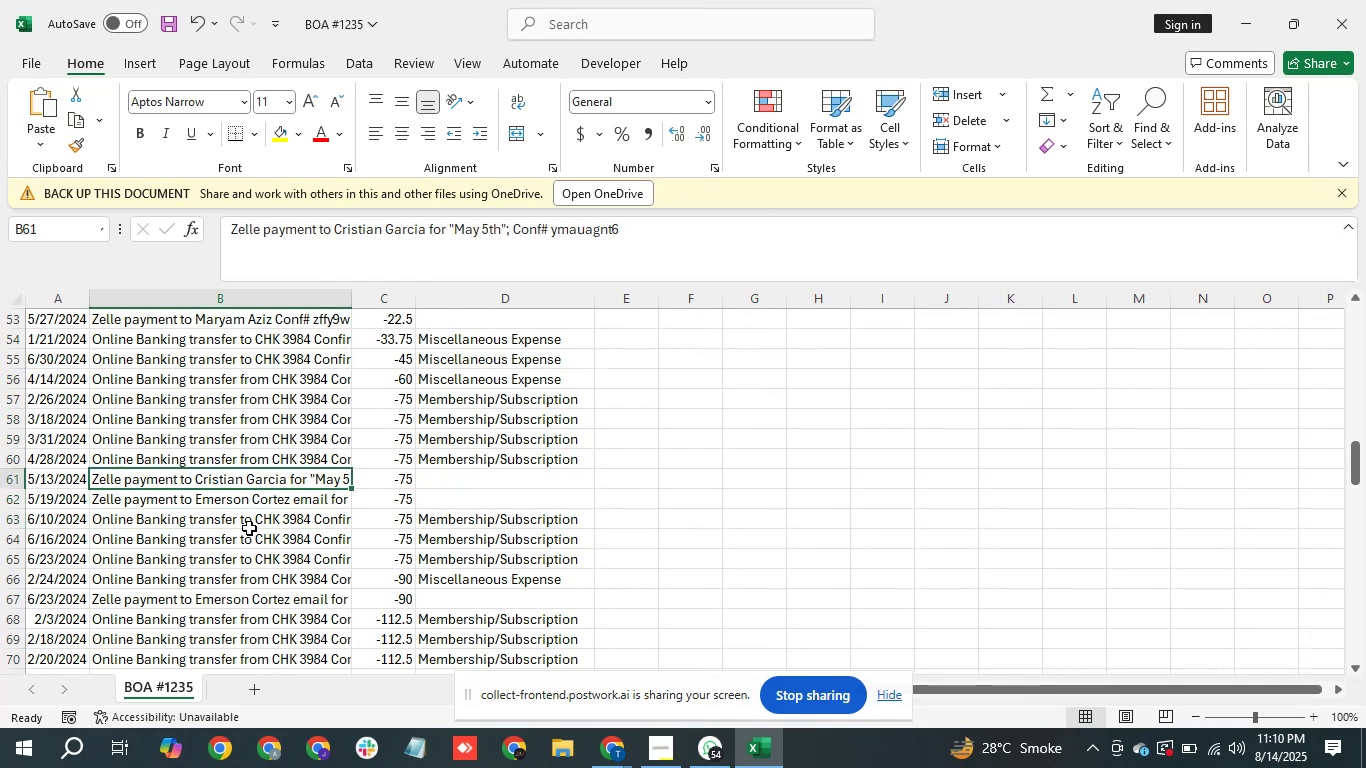 
key(ArrowUp)
 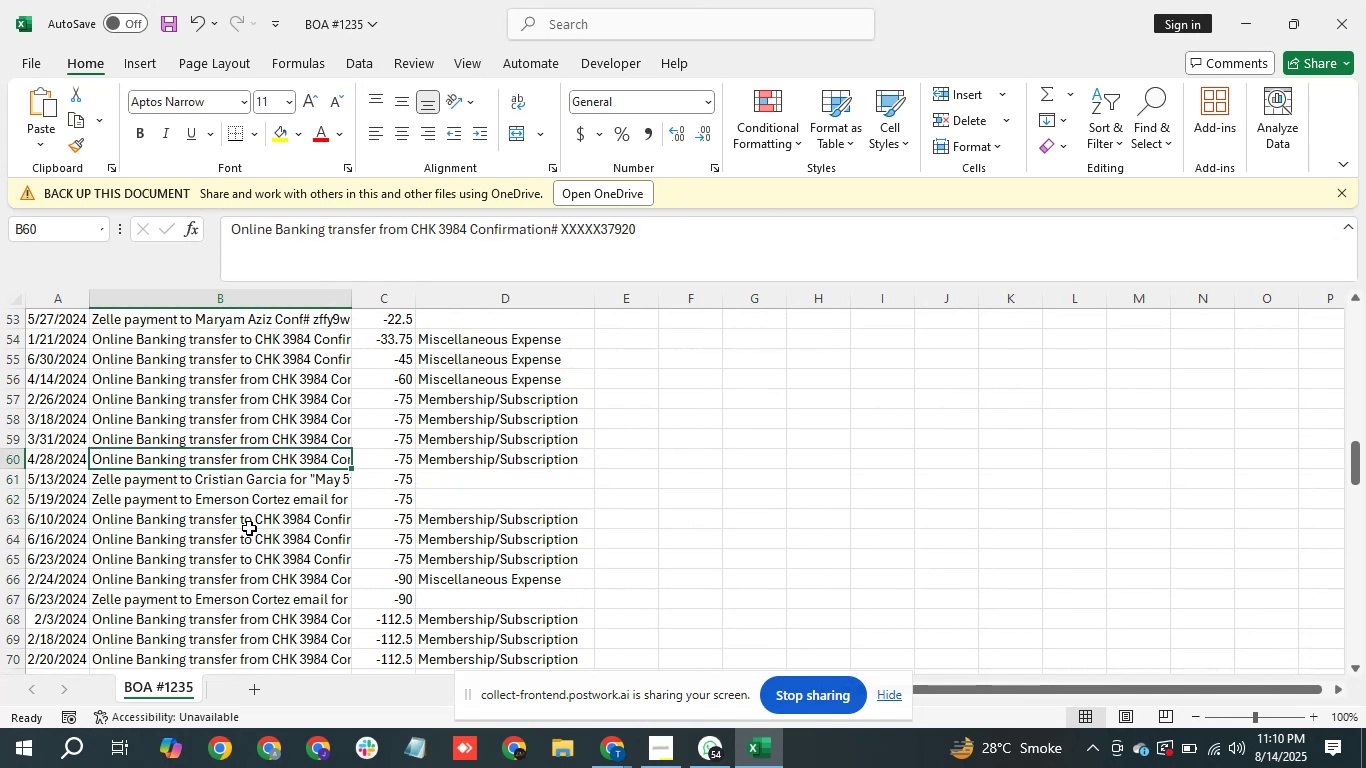 
key(ArrowDown)
 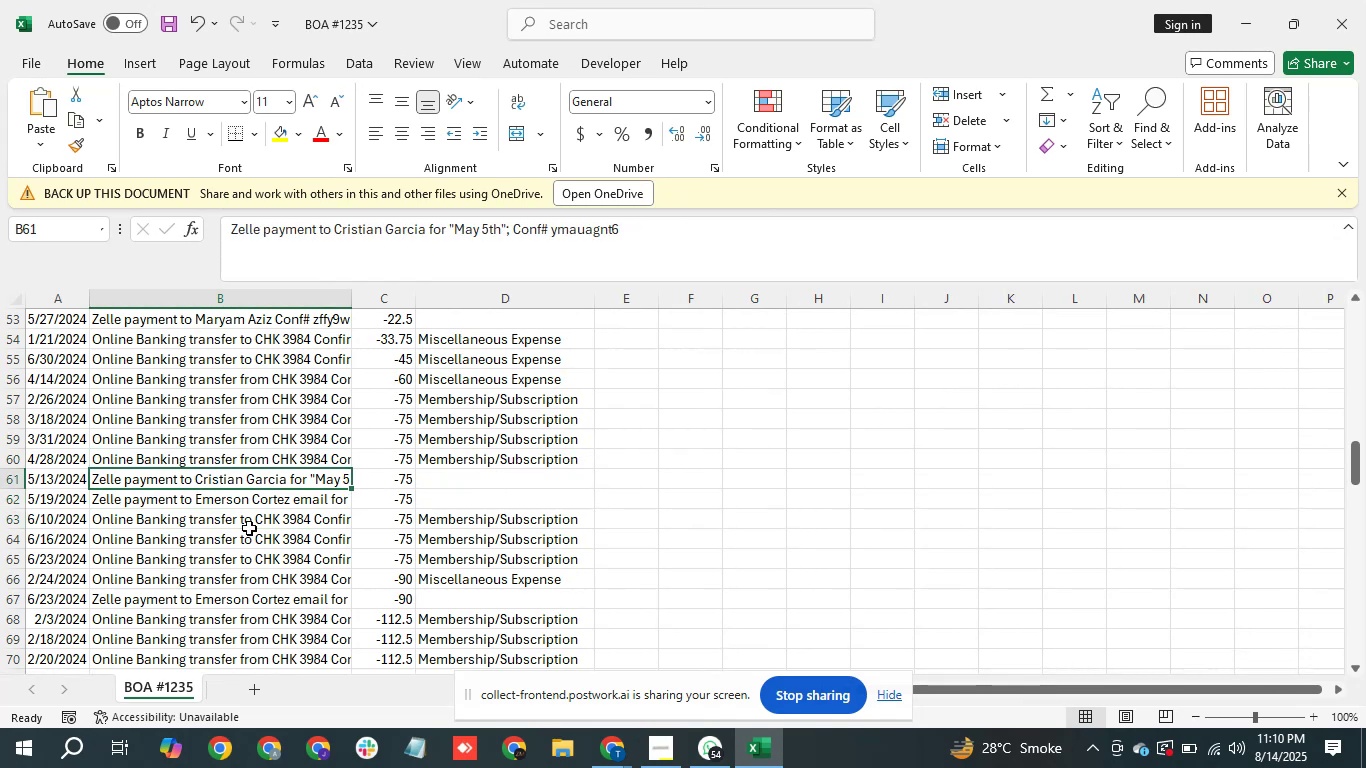 
key(ArrowDown)
 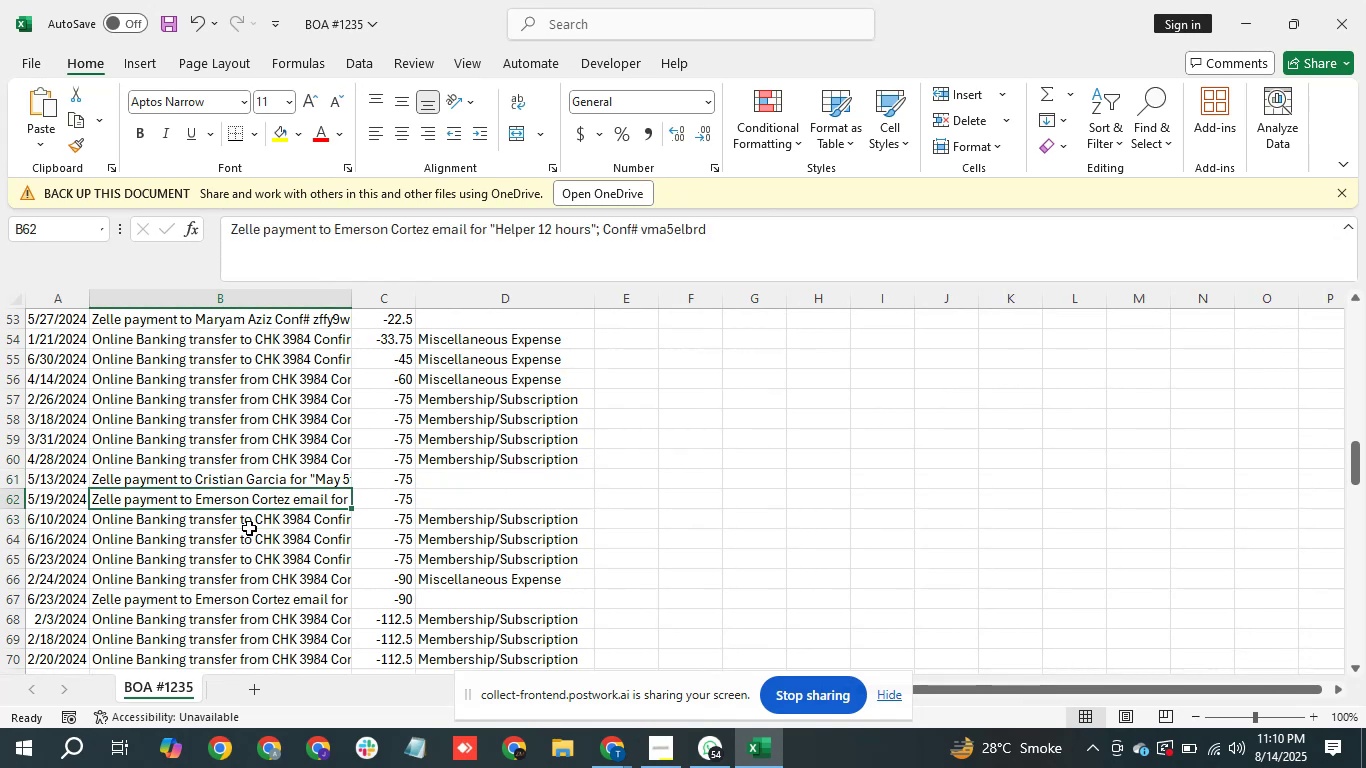 
key(ArrowRight)
 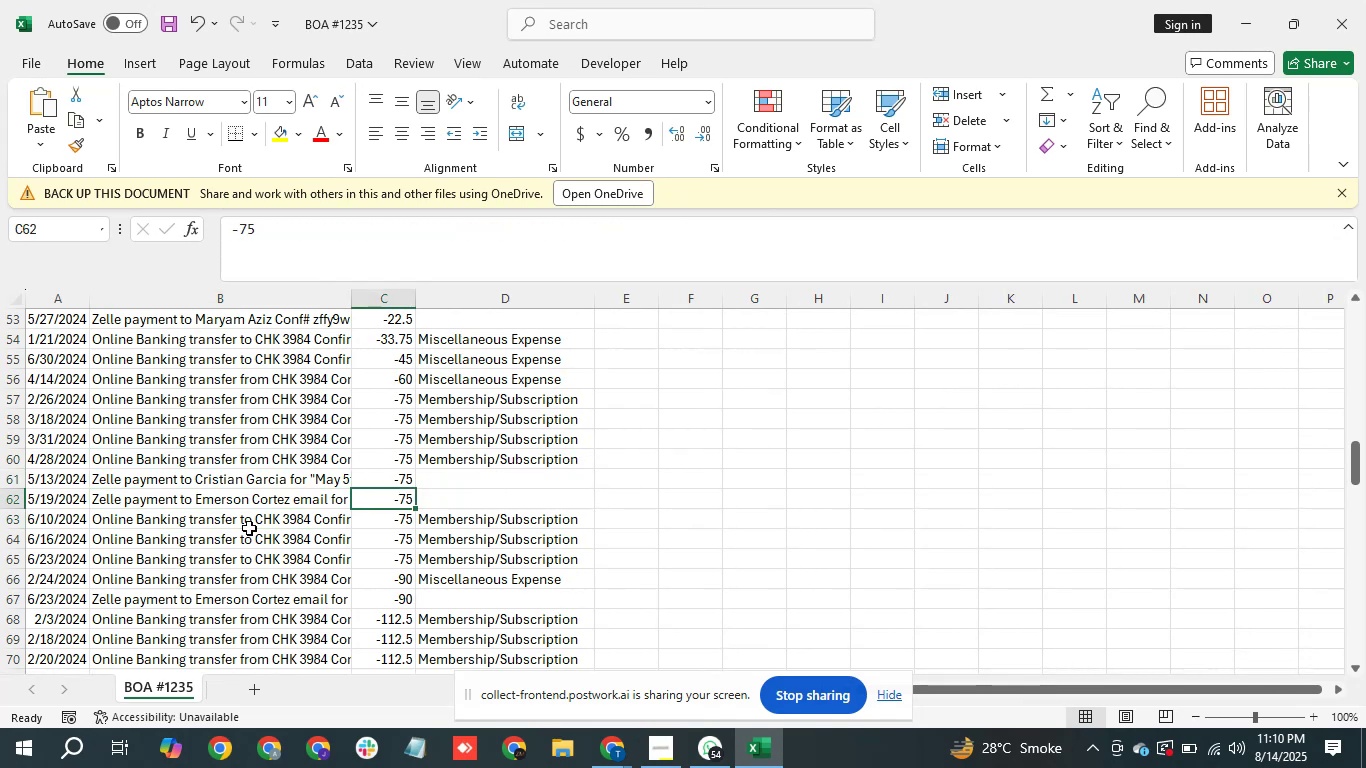 
key(ArrowUp)
 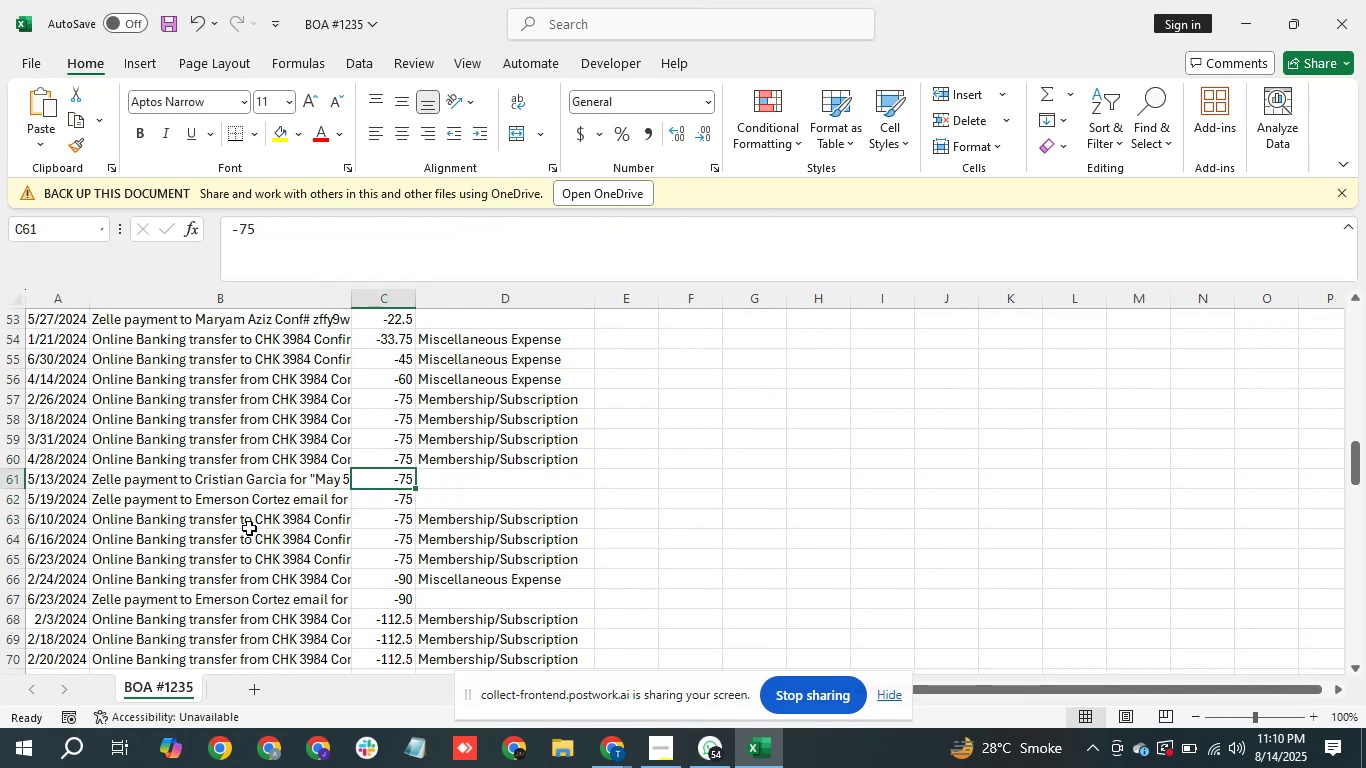 
key(ArrowUp)
 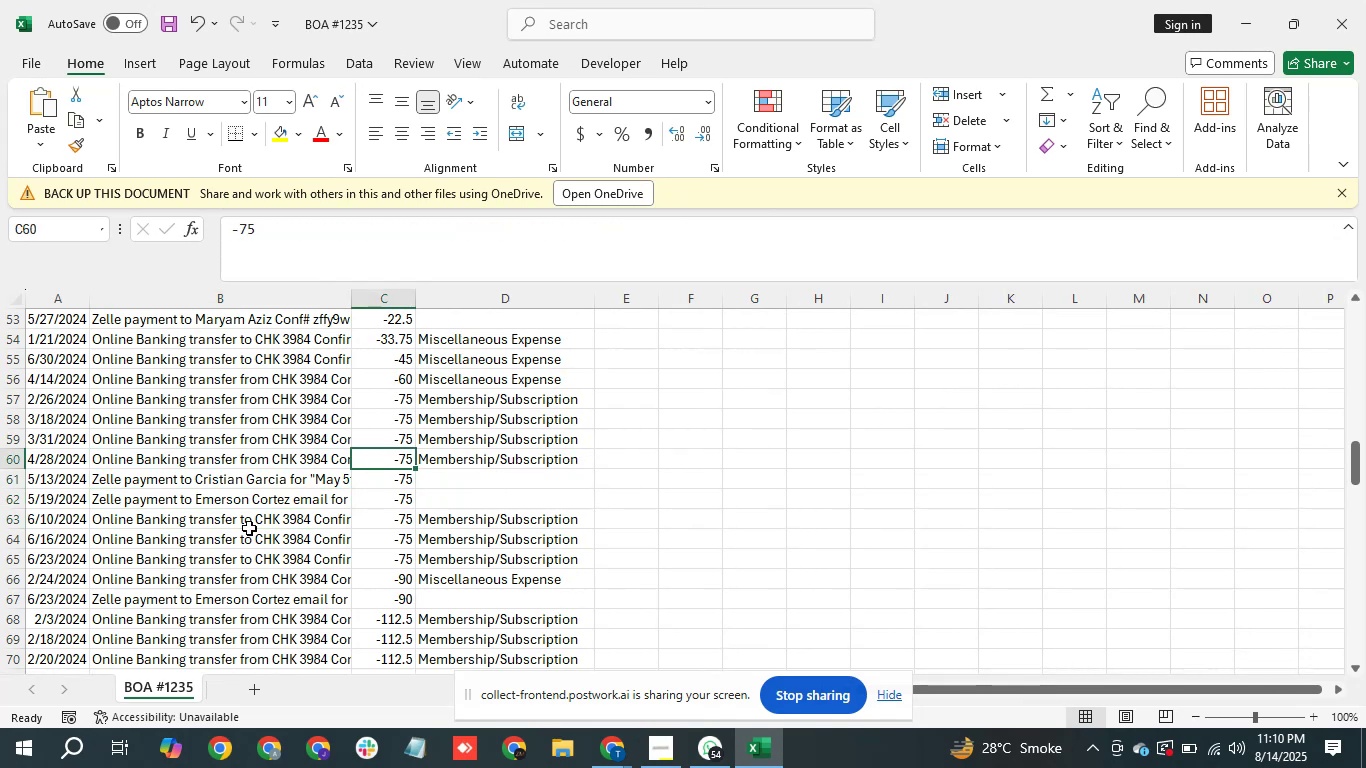 
key(ArrowDown)
 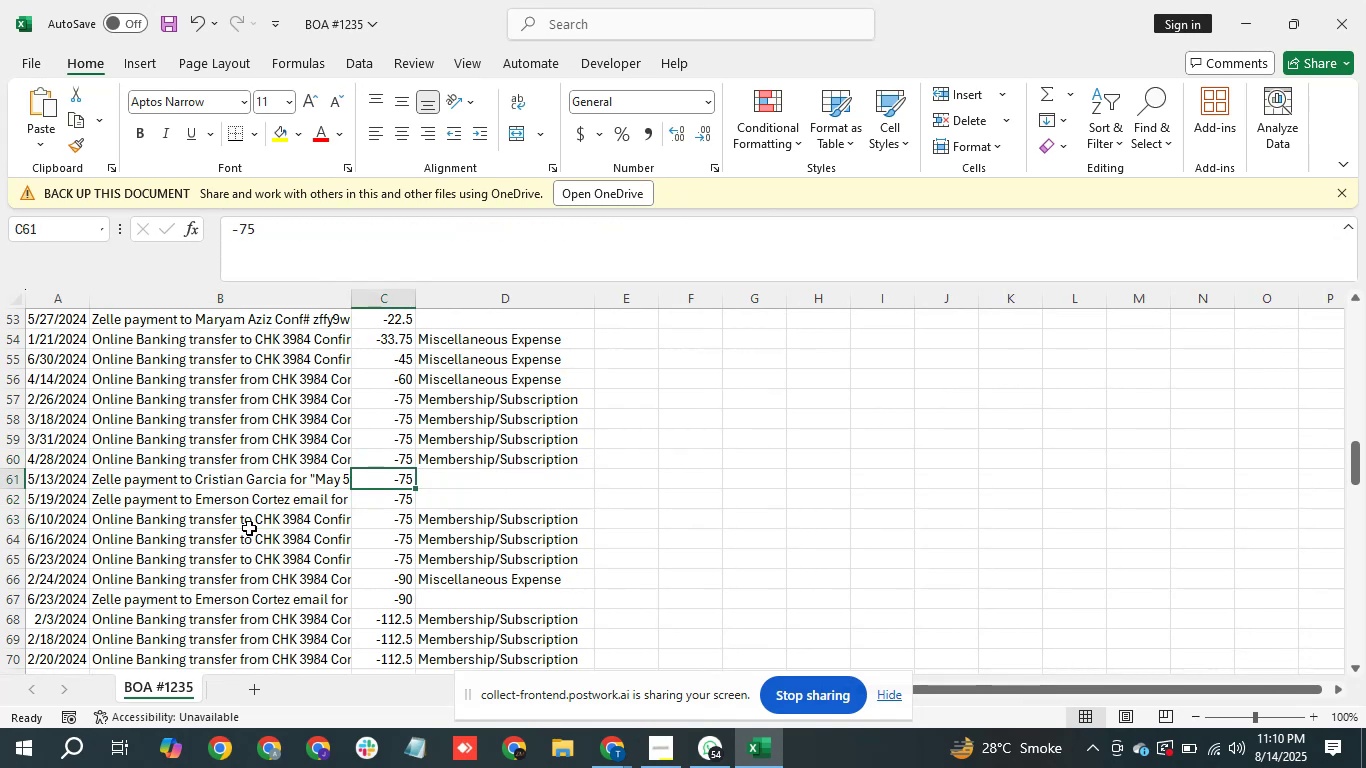 
key(ArrowUp)
 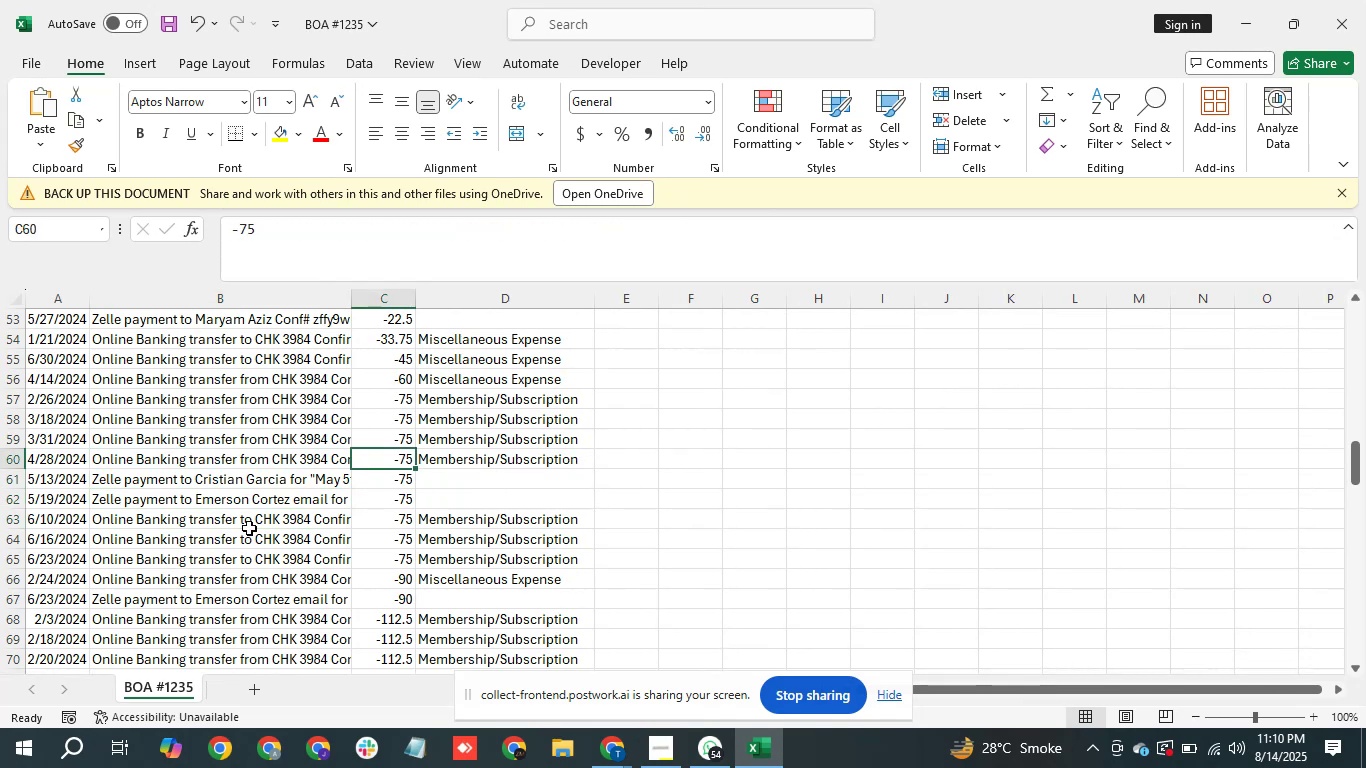 
key(ArrowRight)
 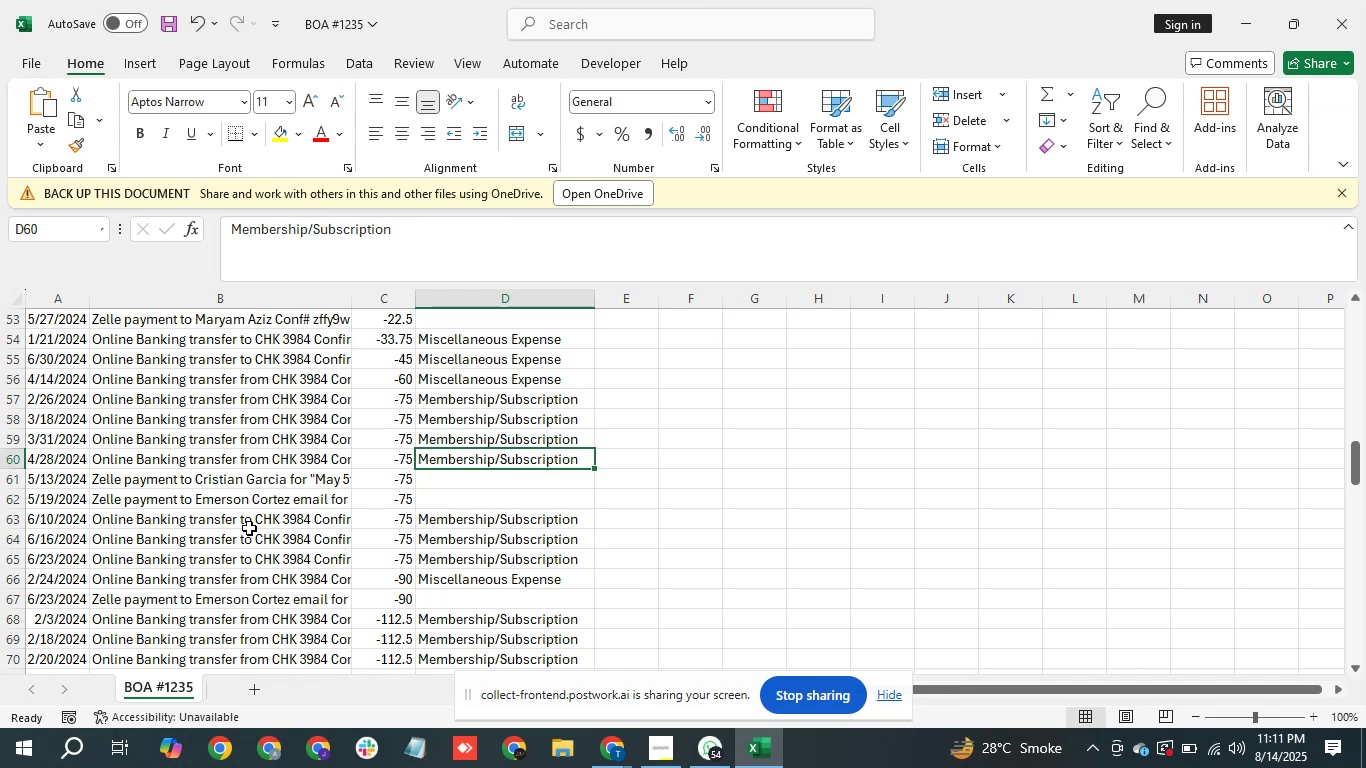 
wait(81.53)
 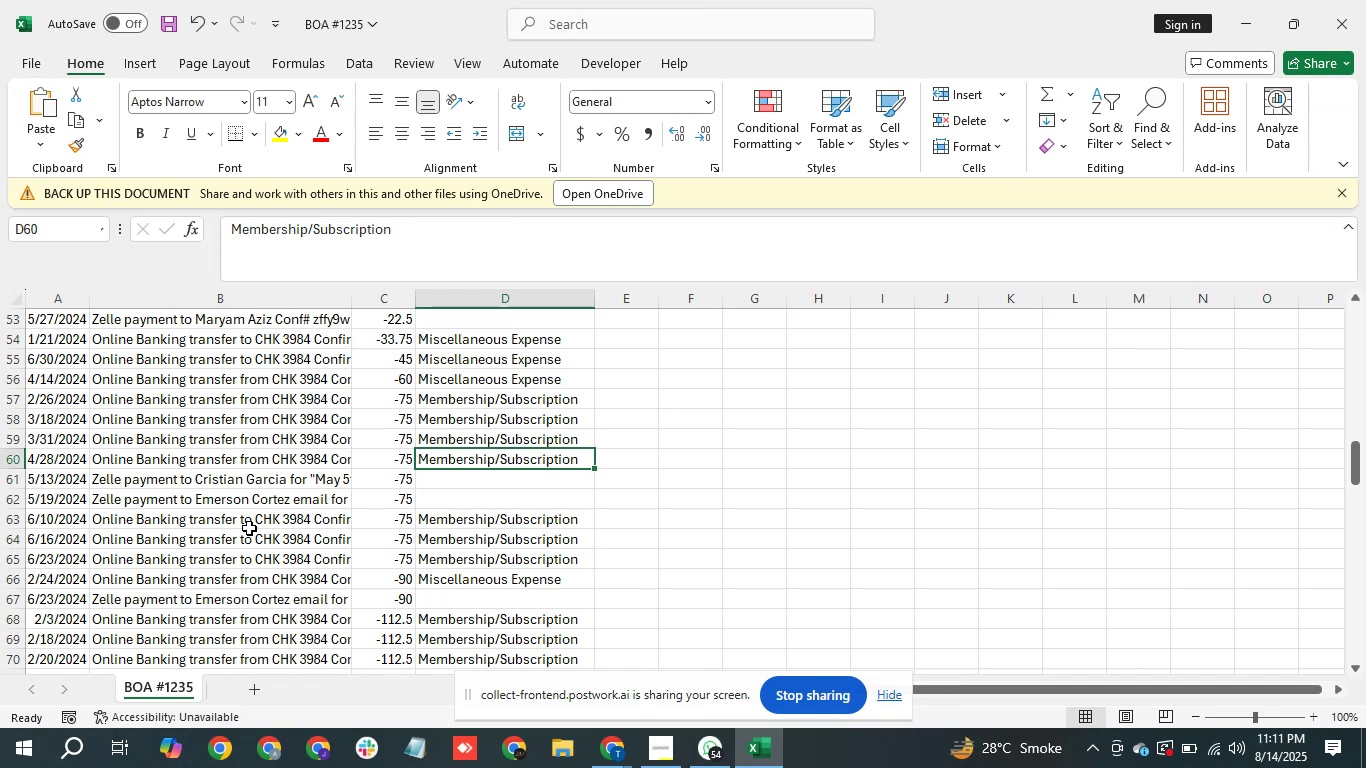 
left_click([306, 493])
 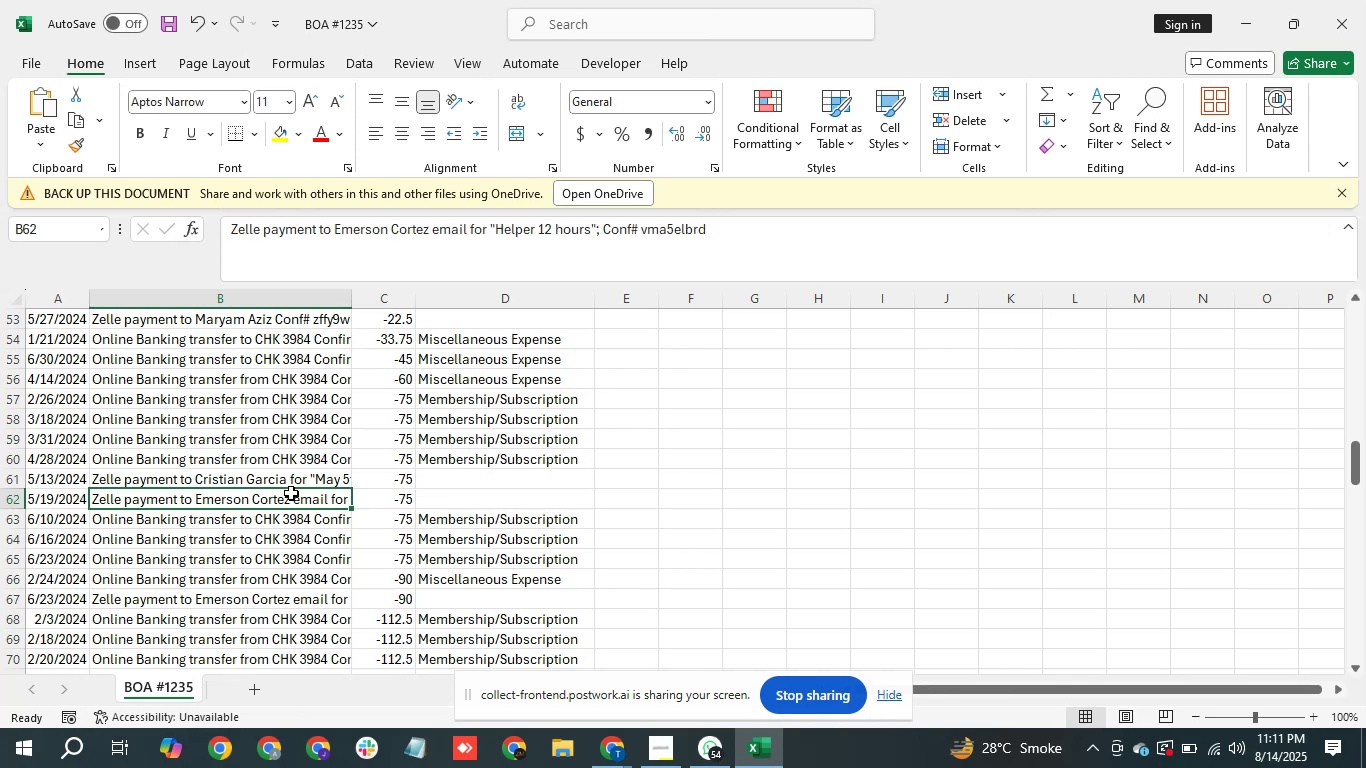 
hold_key(key=ArrowDown, duration=0.6)
 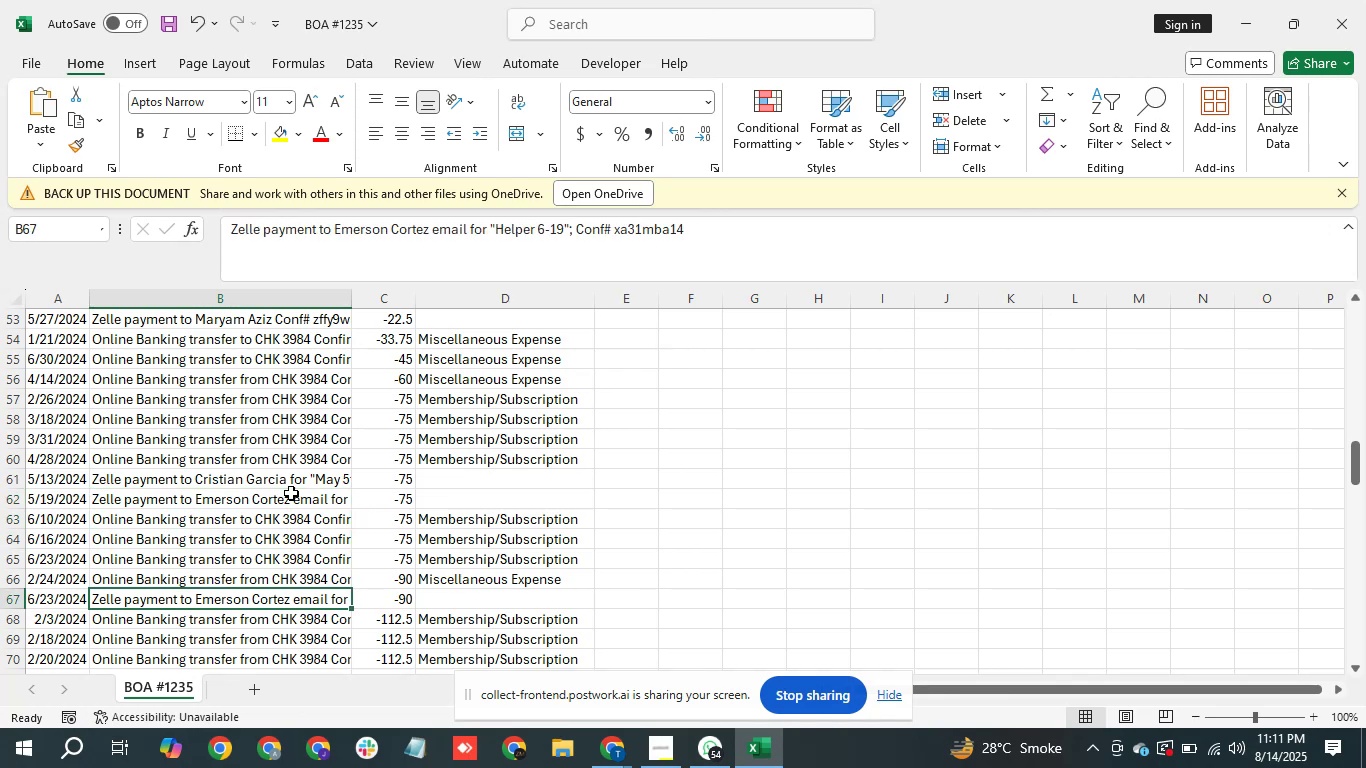 
wait(8.82)
 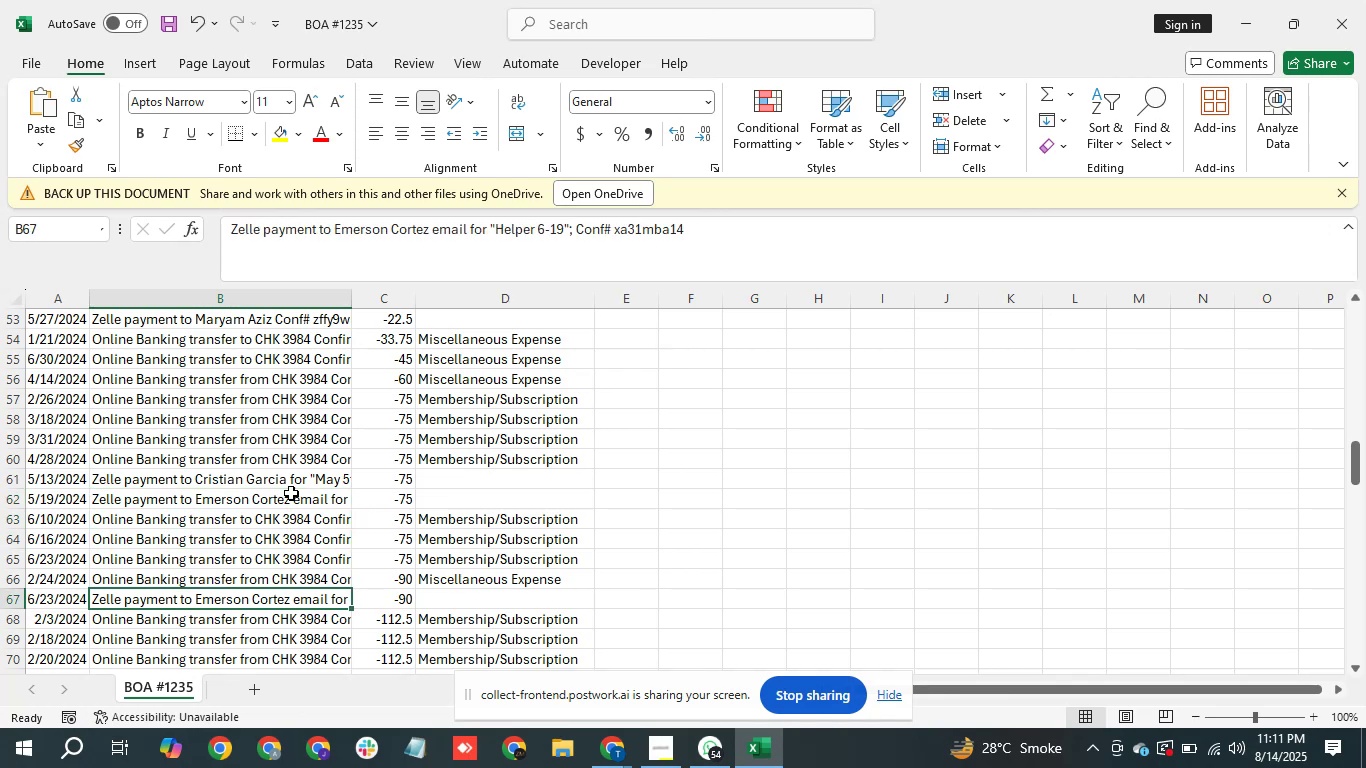 
key(ArrowDown)
 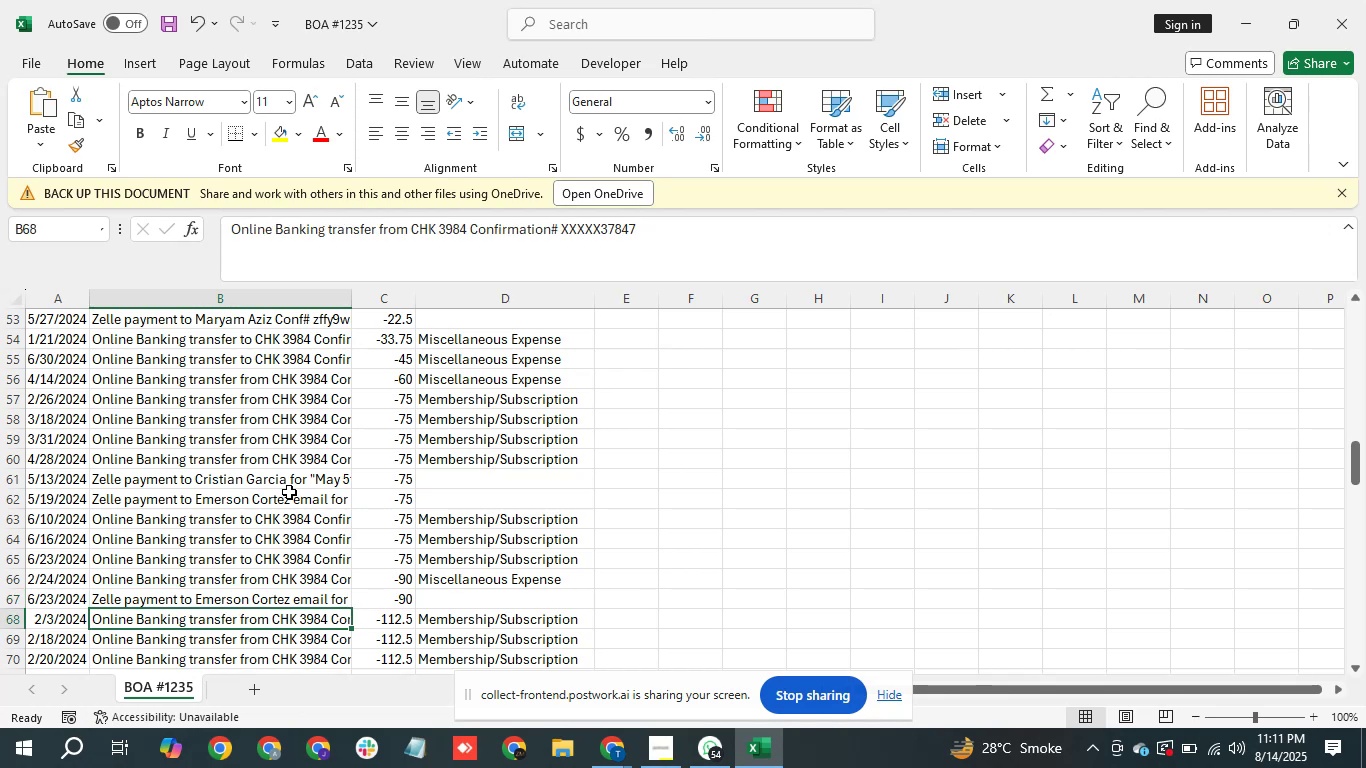 
key(ArrowDown)
 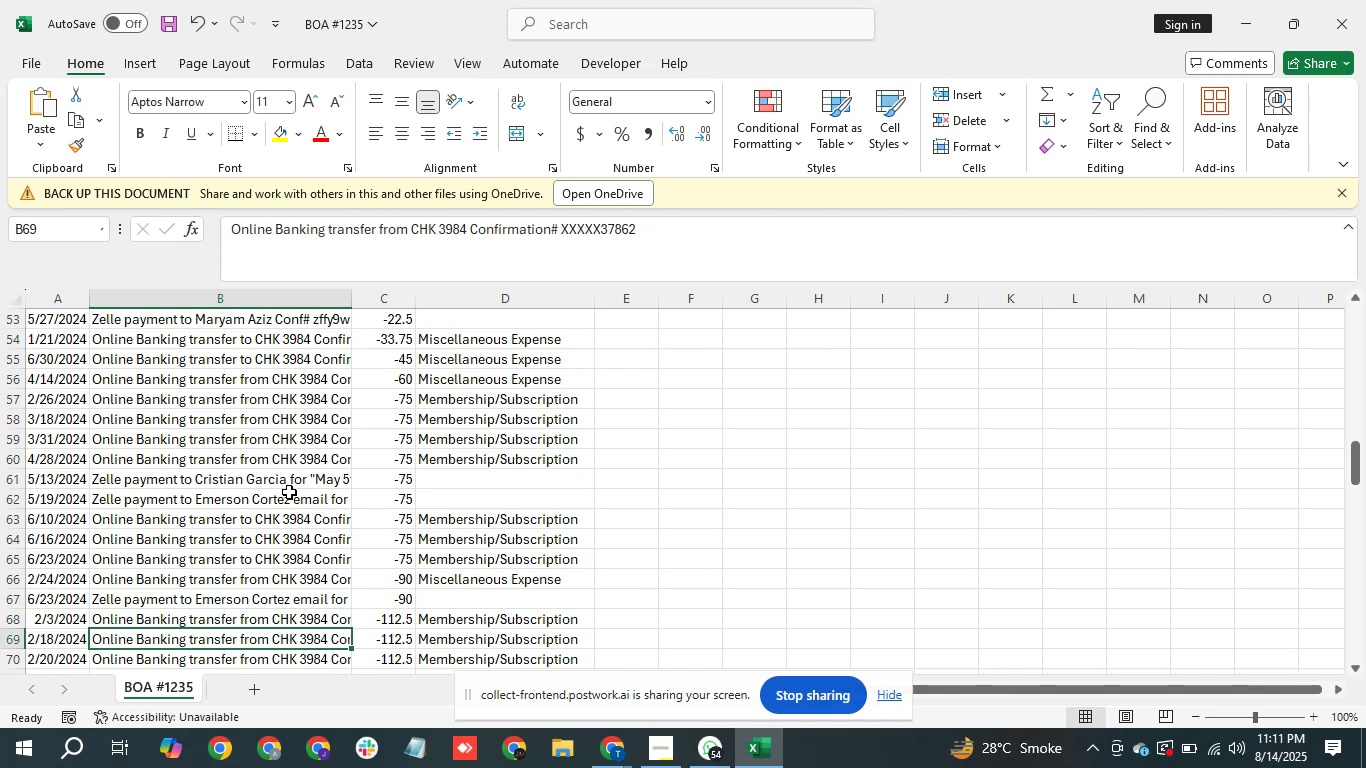 
key(ArrowDown)
 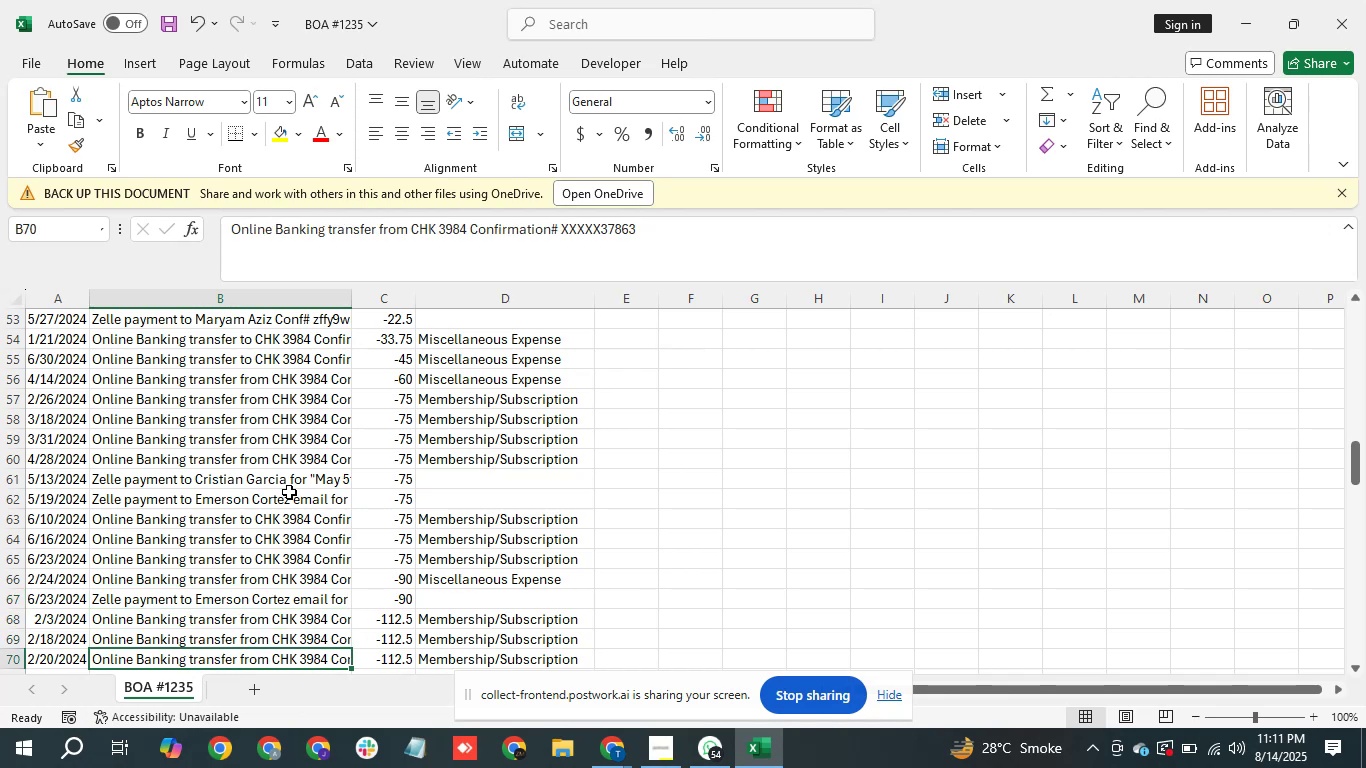 
key(ArrowDown)
 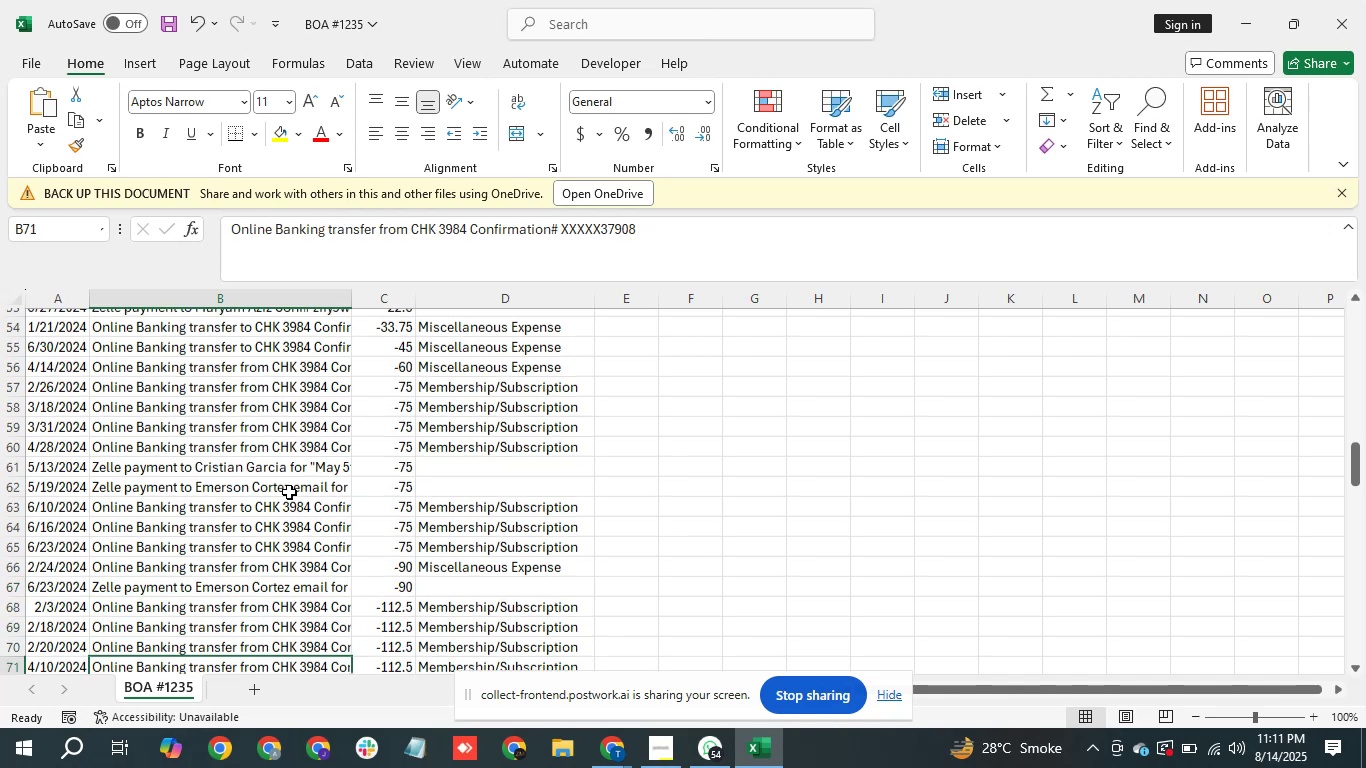 
key(ArrowDown)
 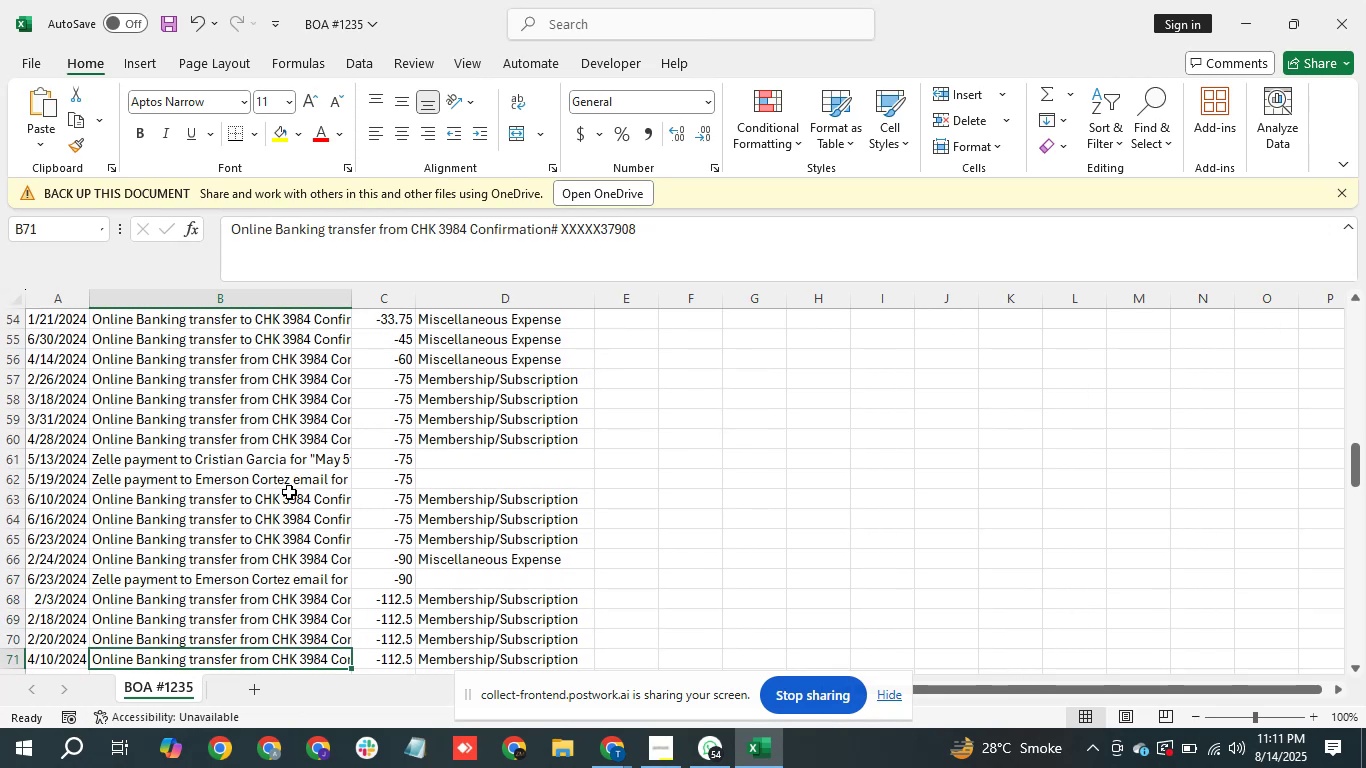 
key(ArrowDown)
 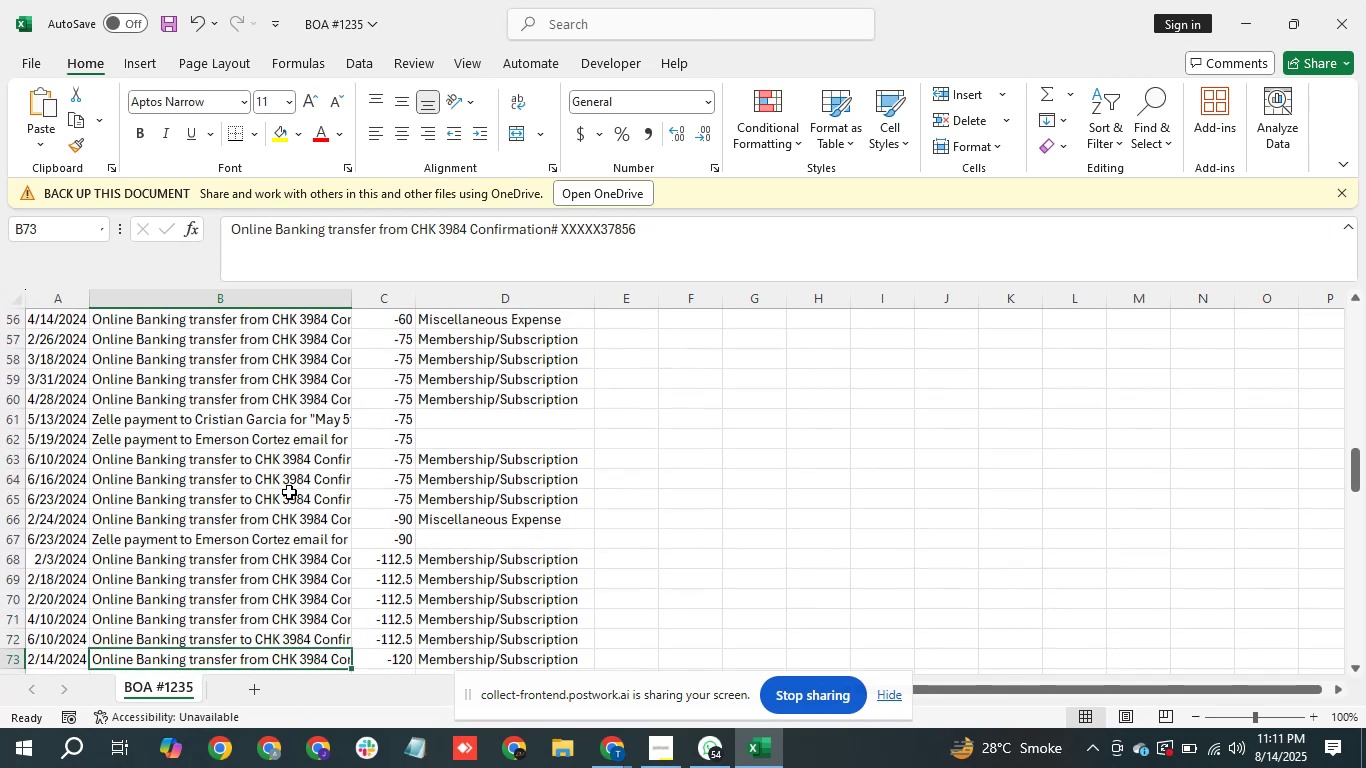 
key(ArrowDown)
 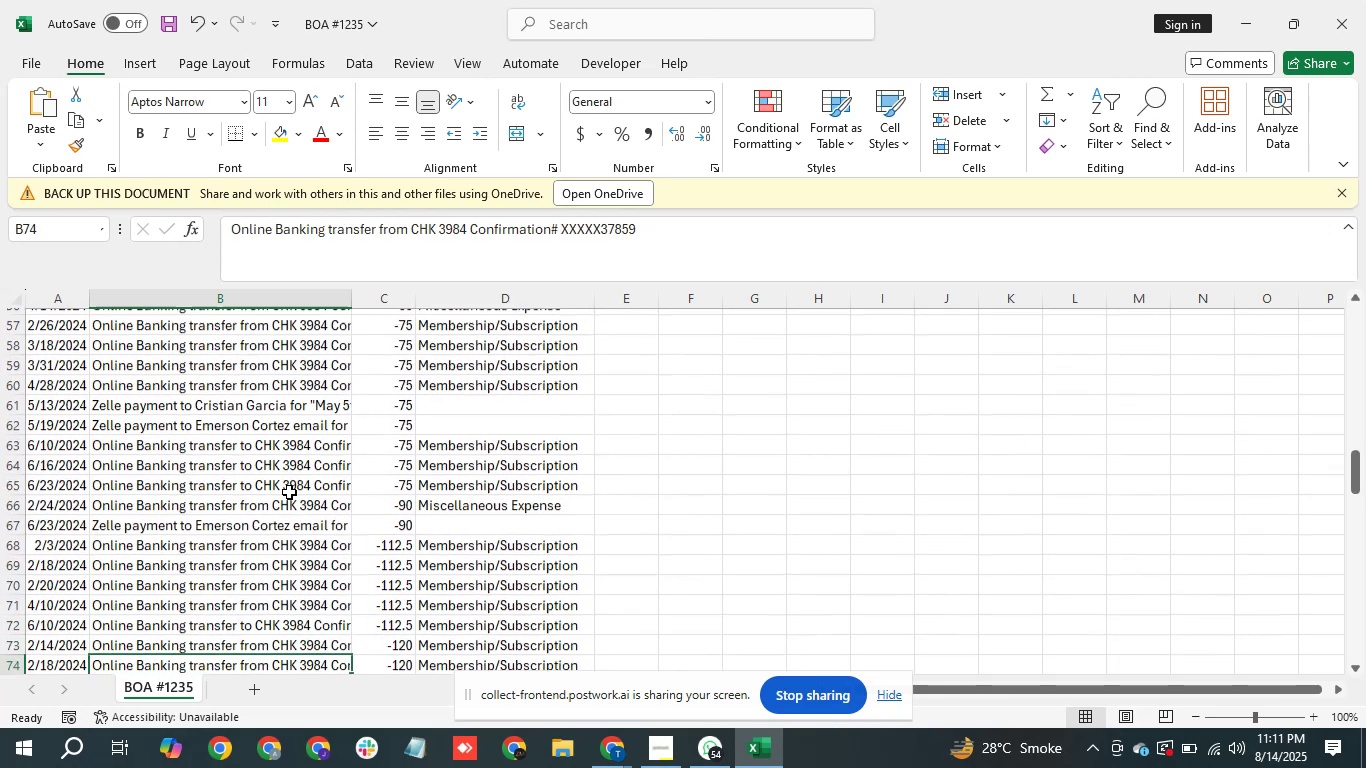 
key(ArrowDown)
 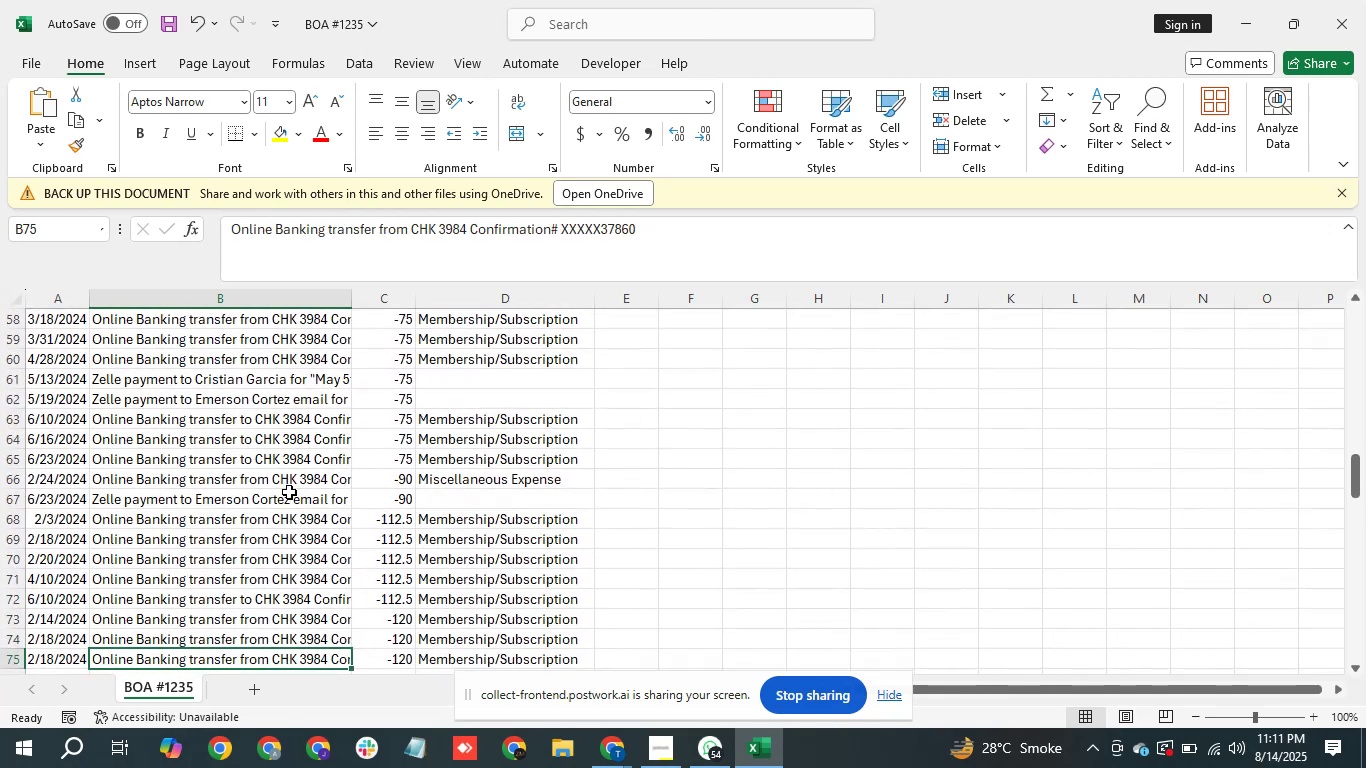 
wait(7.05)
 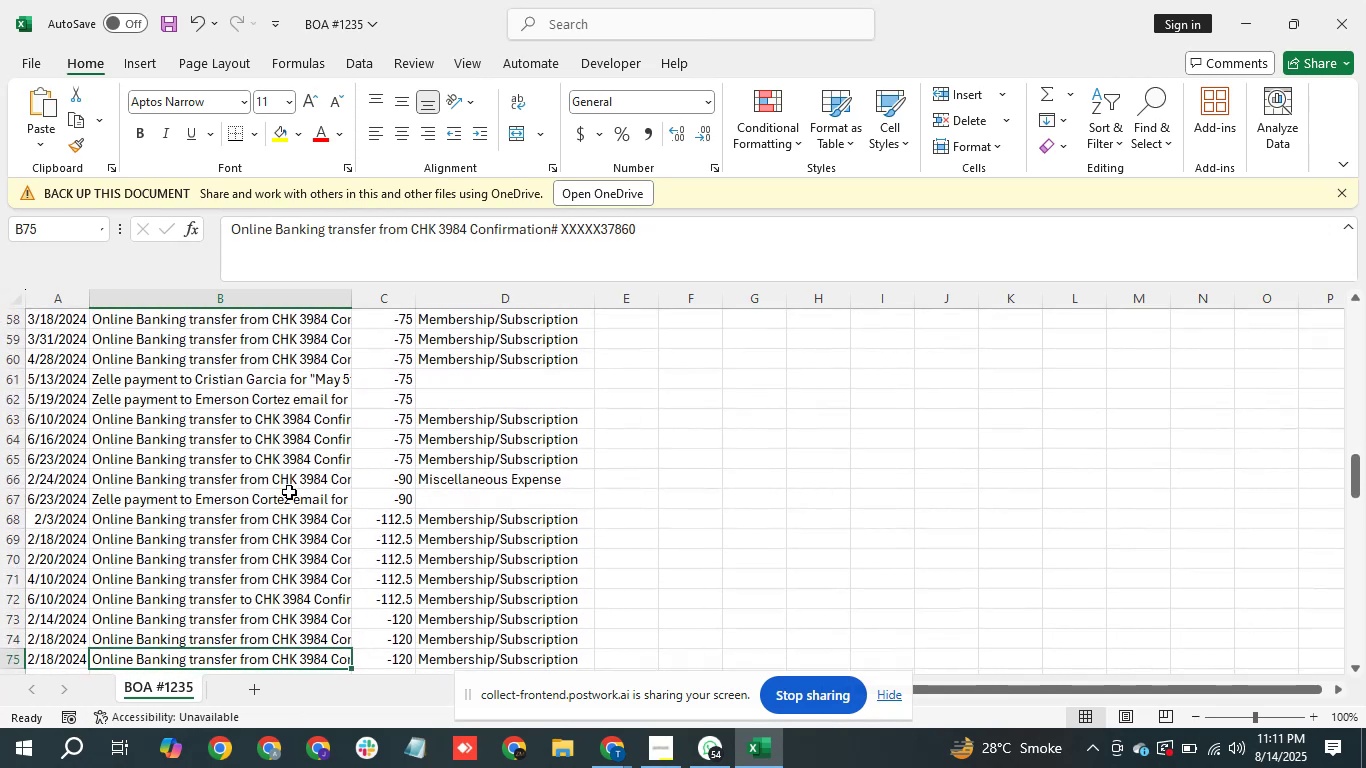 
key(ArrowDown)
 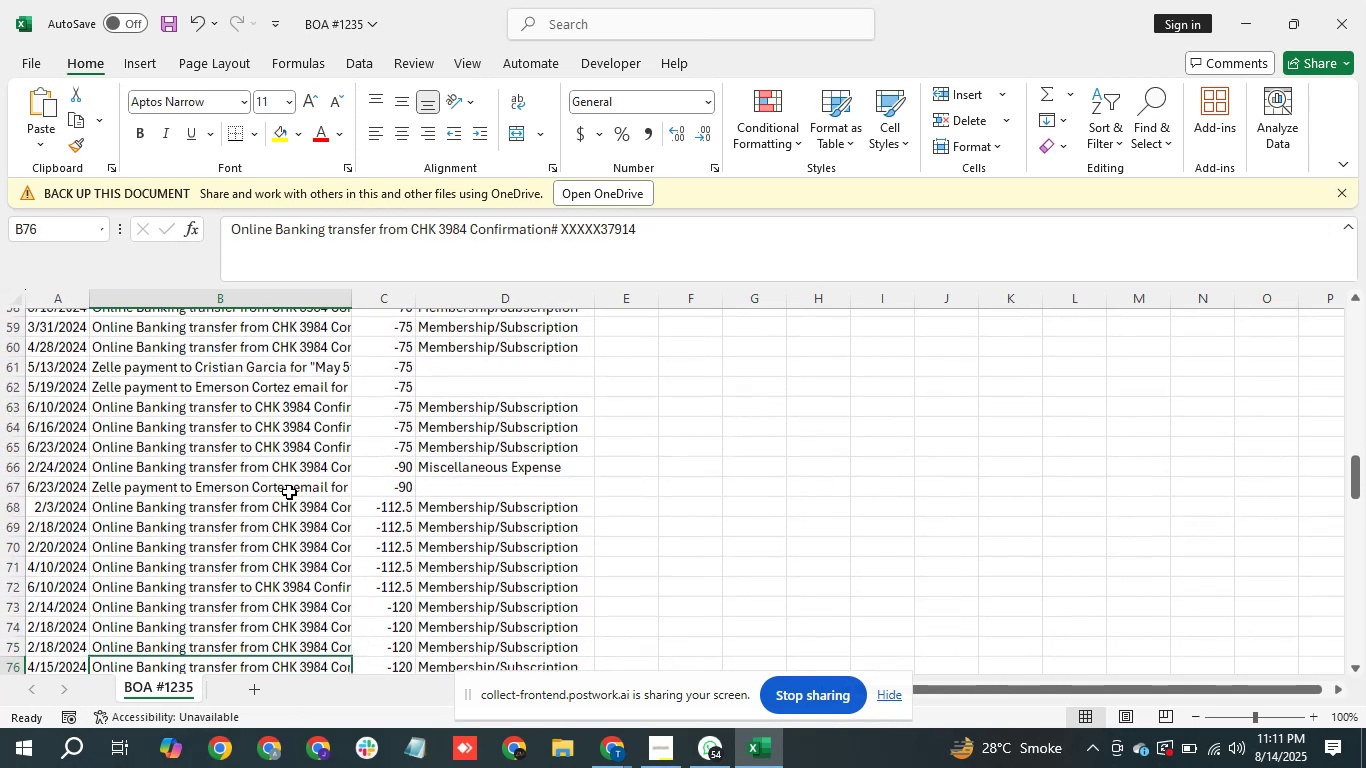 
key(ArrowDown)
 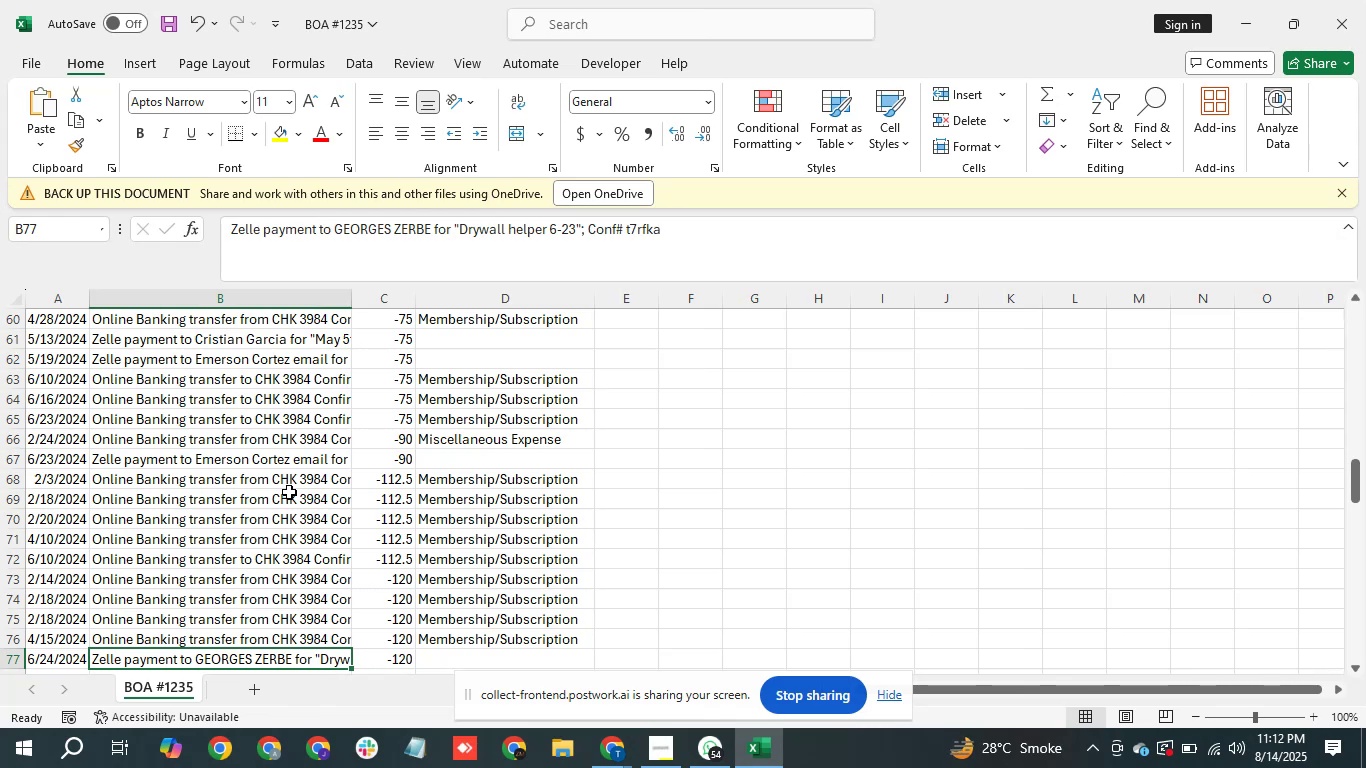 
wait(7.67)
 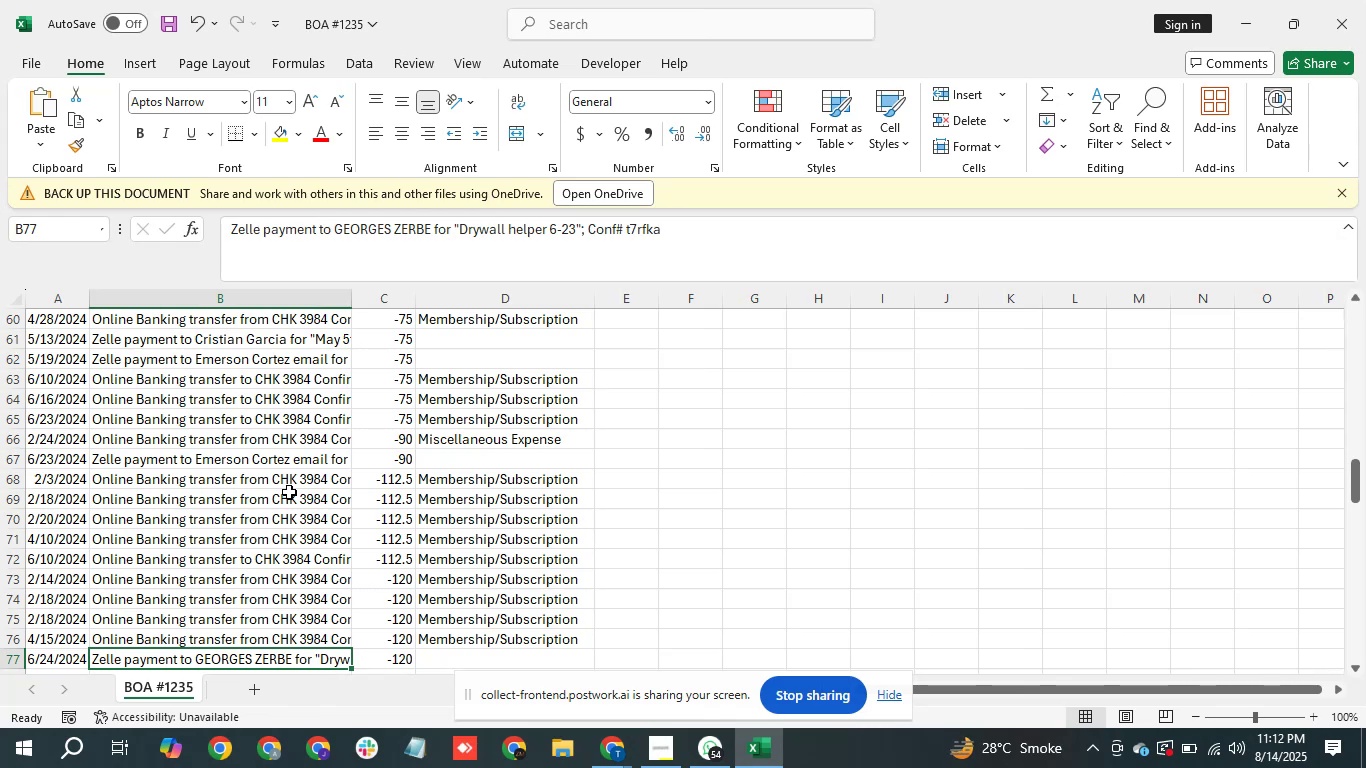 
key(ArrowDown)
 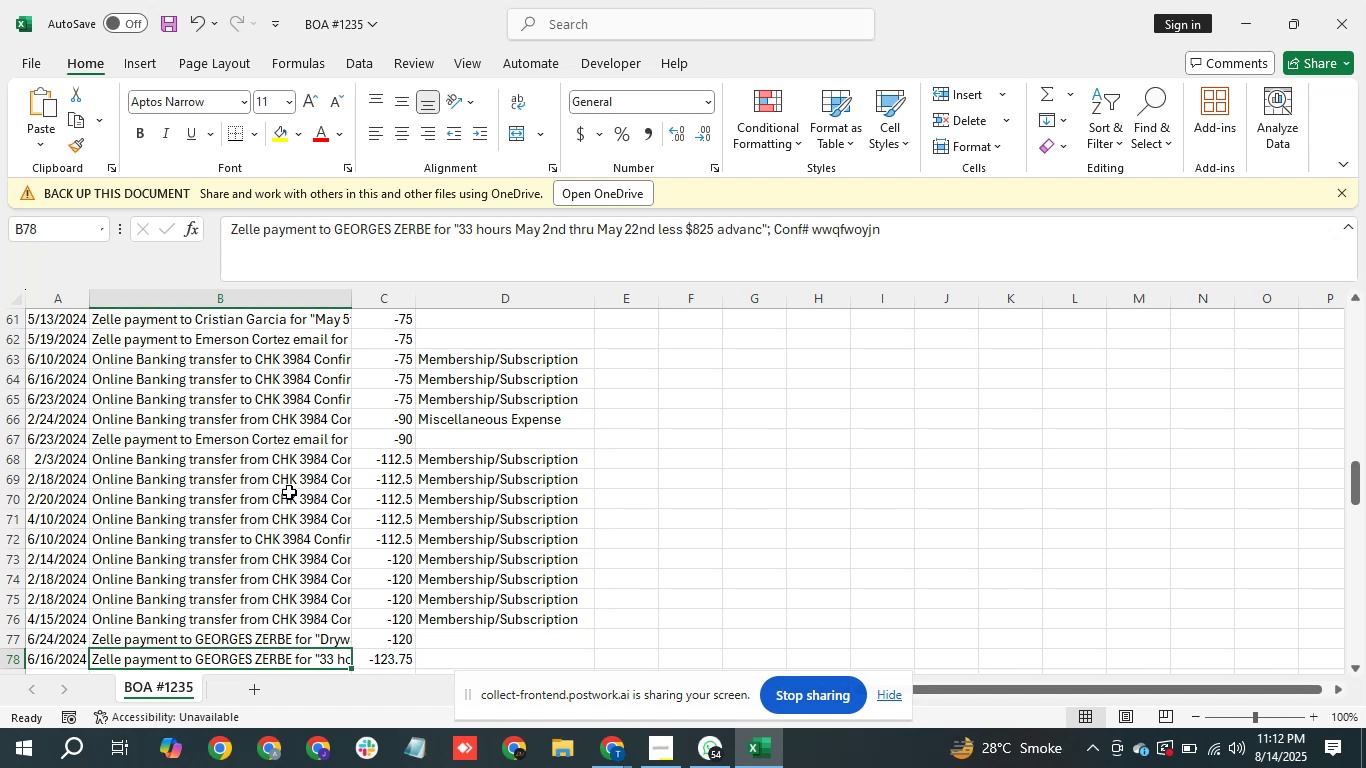 
wait(11.3)
 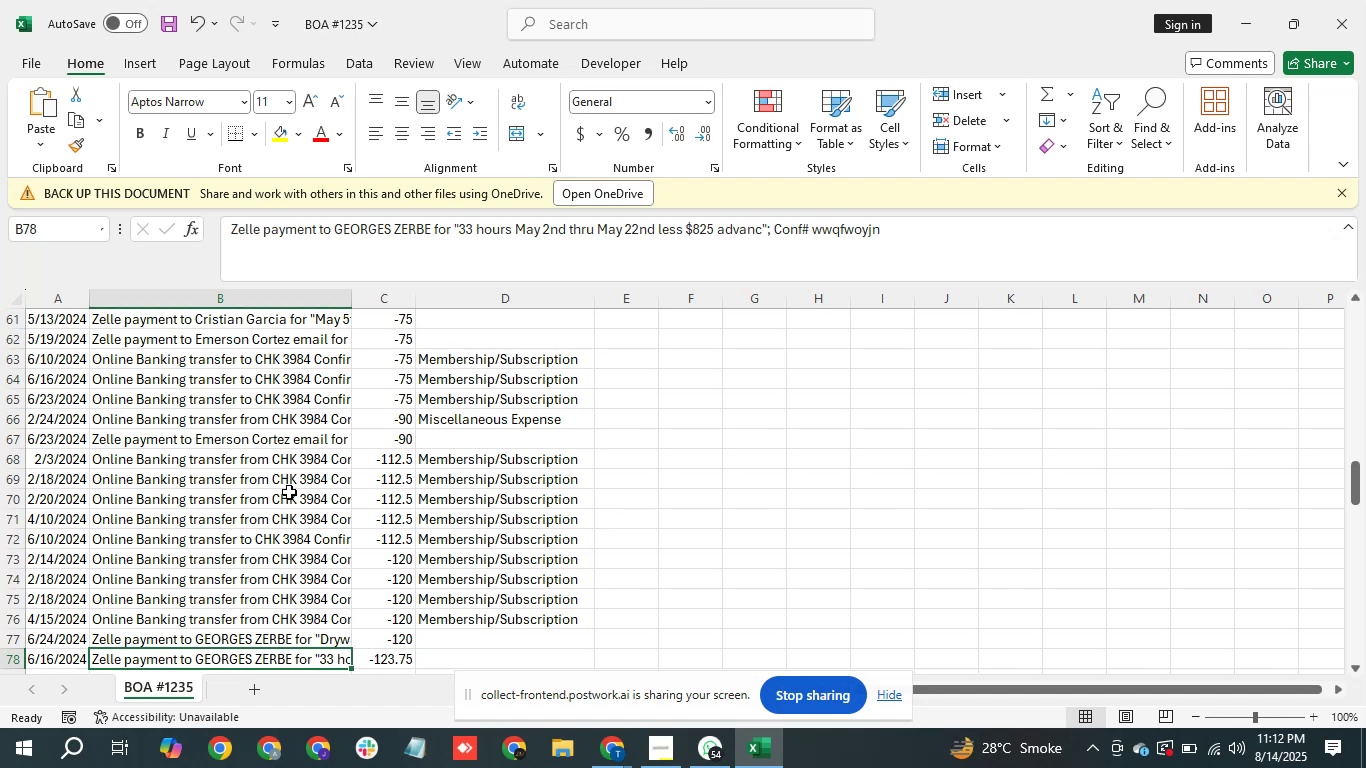 
key(ArrowDown)
 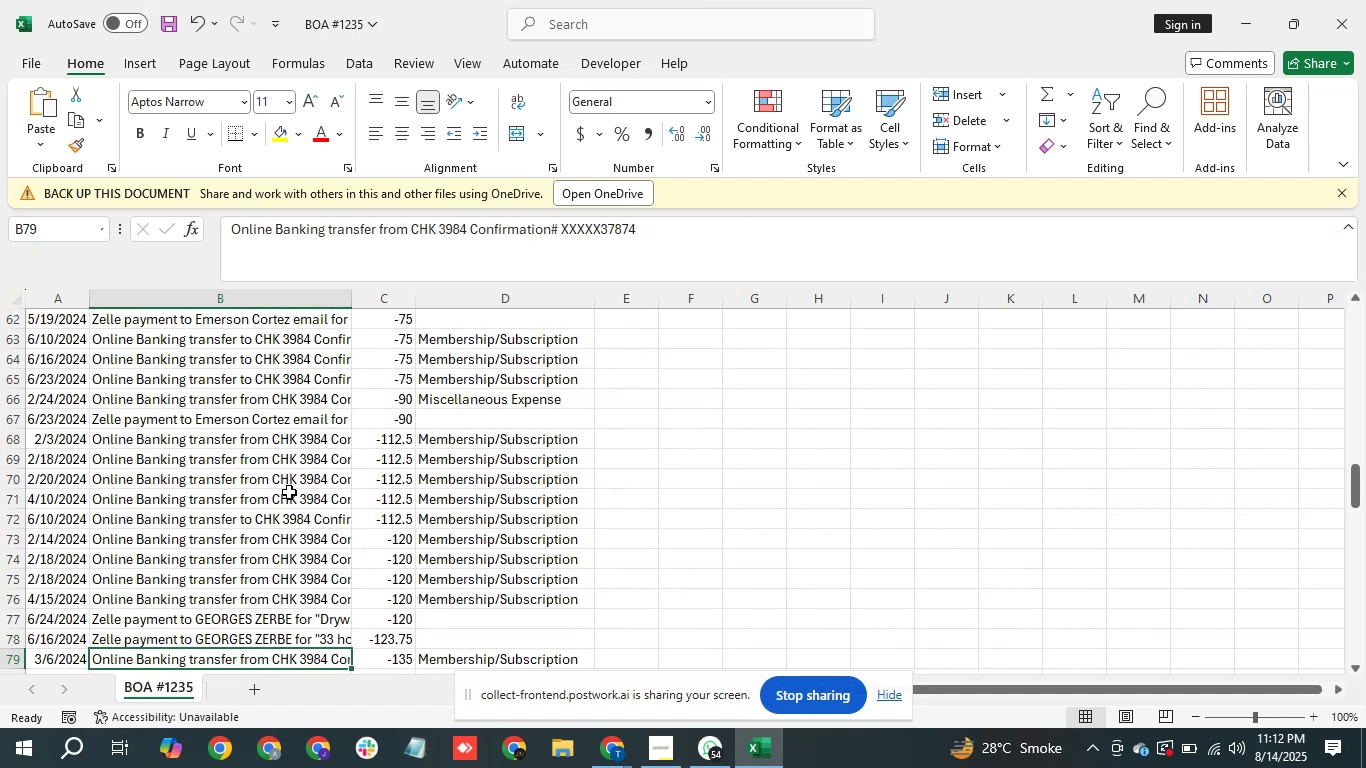 
key(ArrowDown)
 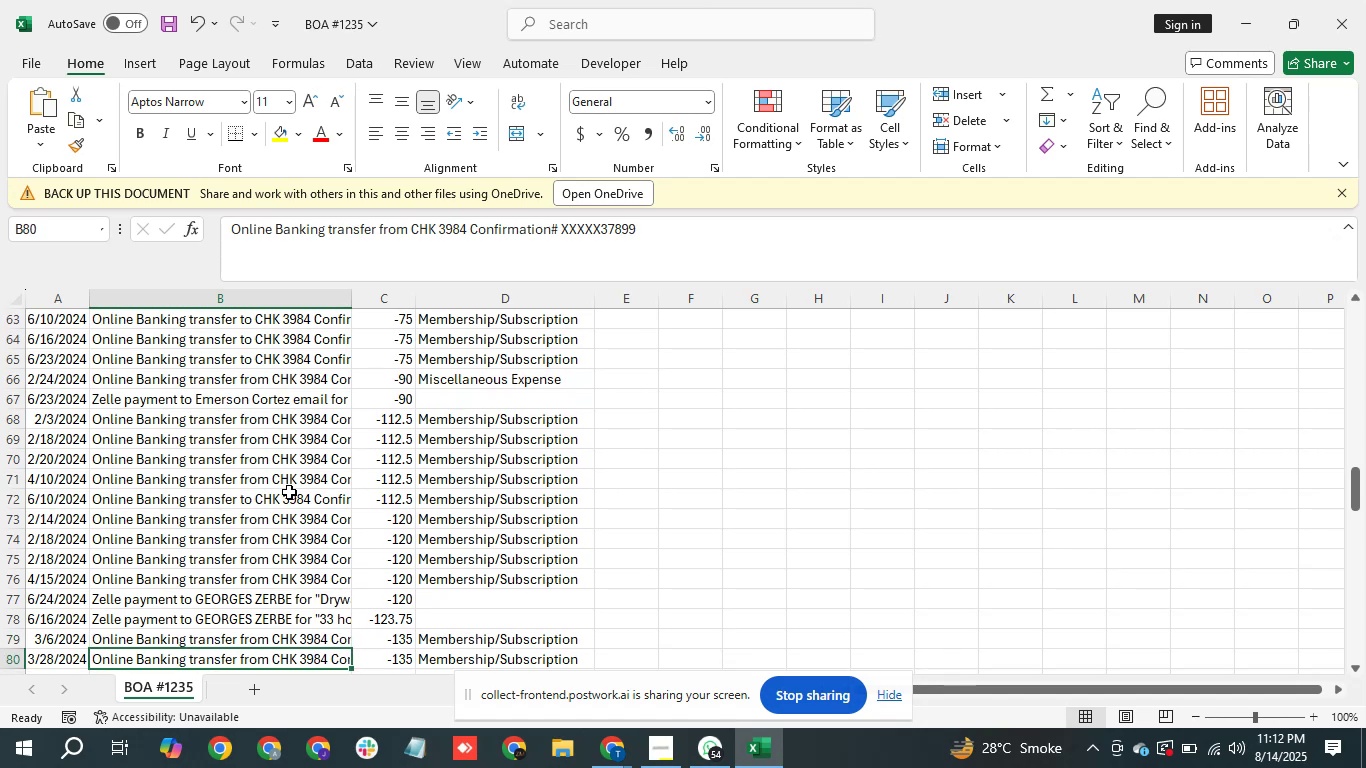 
wait(10.23)
 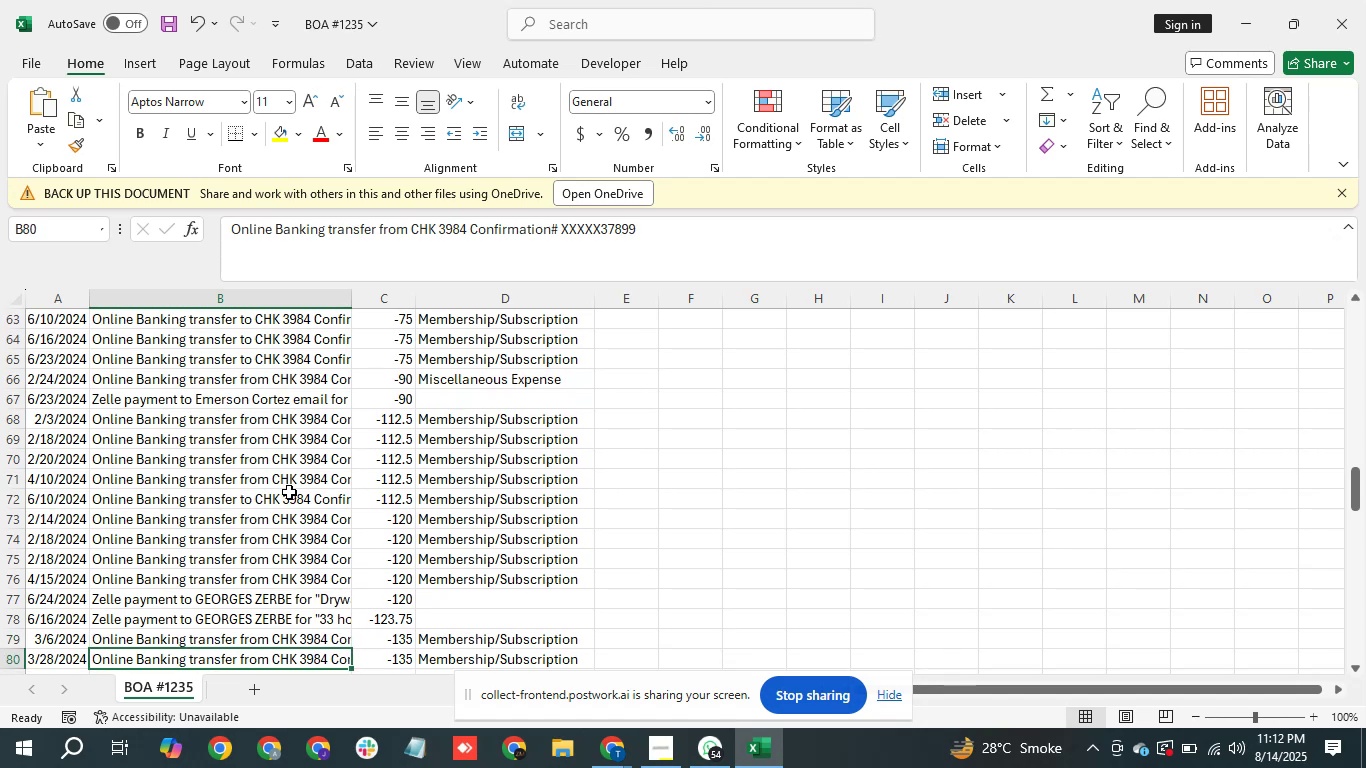 
key(ArrowDown)
 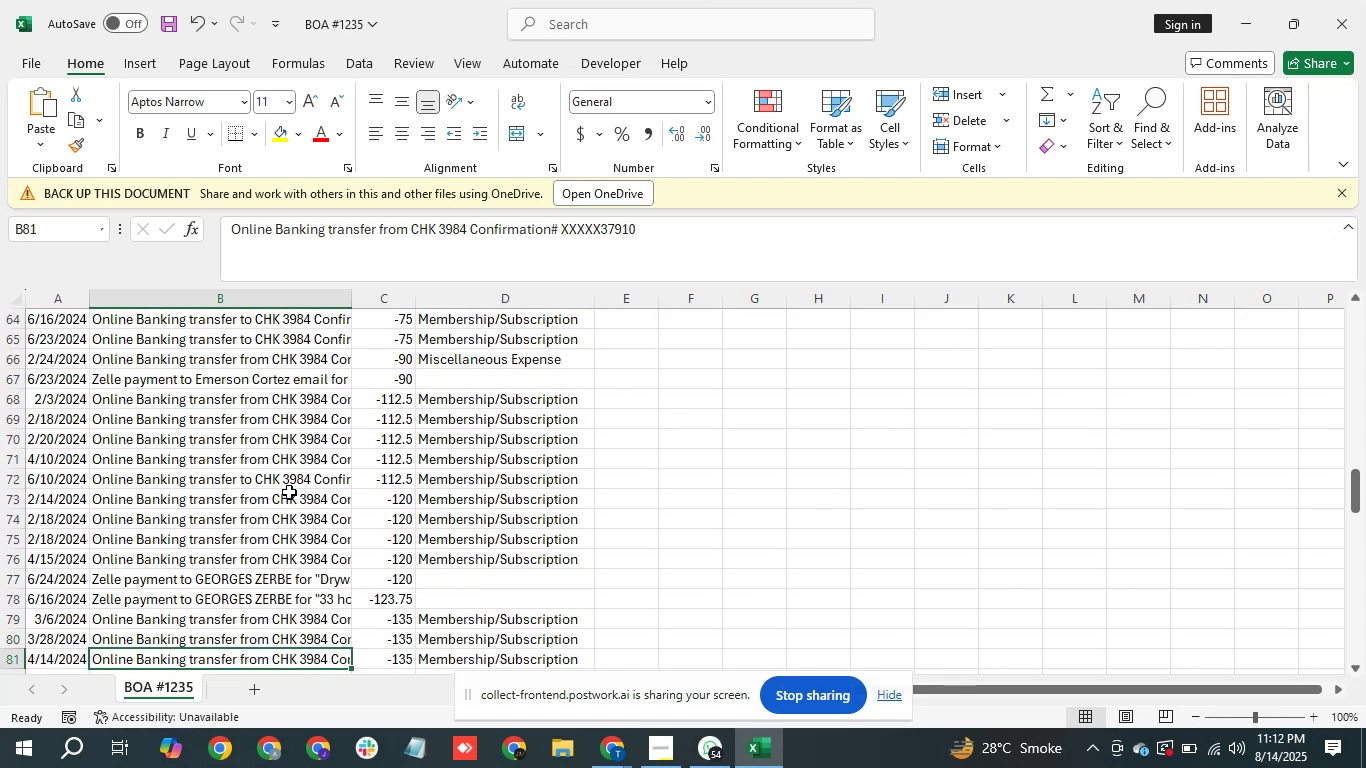 
key(ArrowDown)
 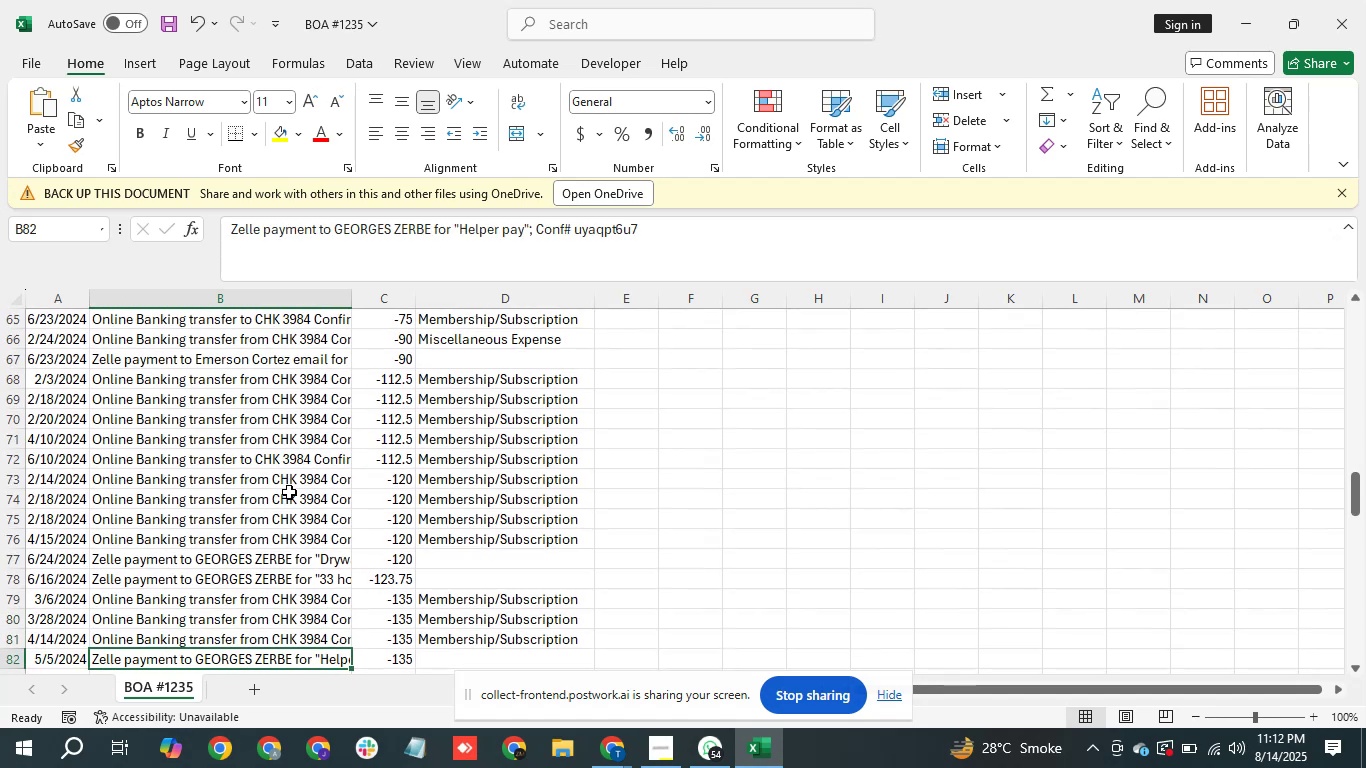 
key(ArrowDown)
 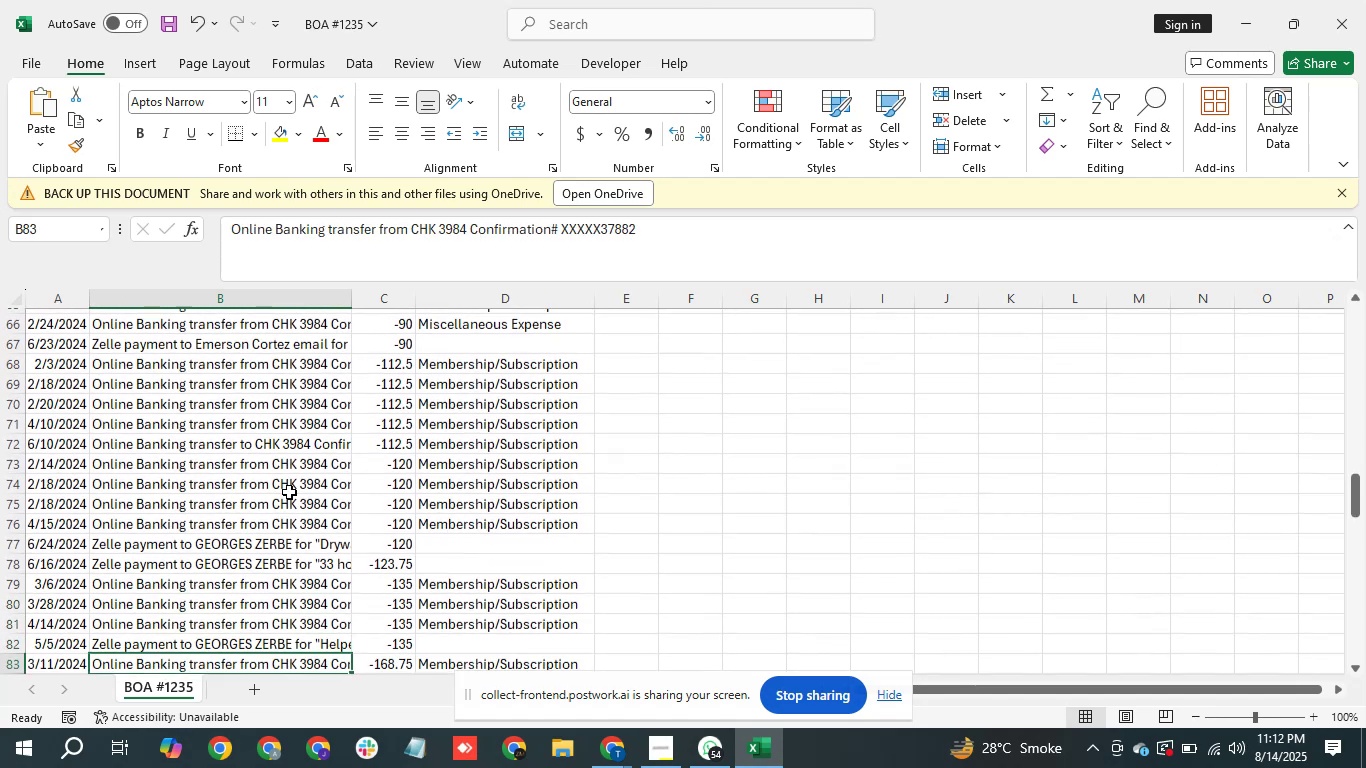 
key(ArrowDown)
 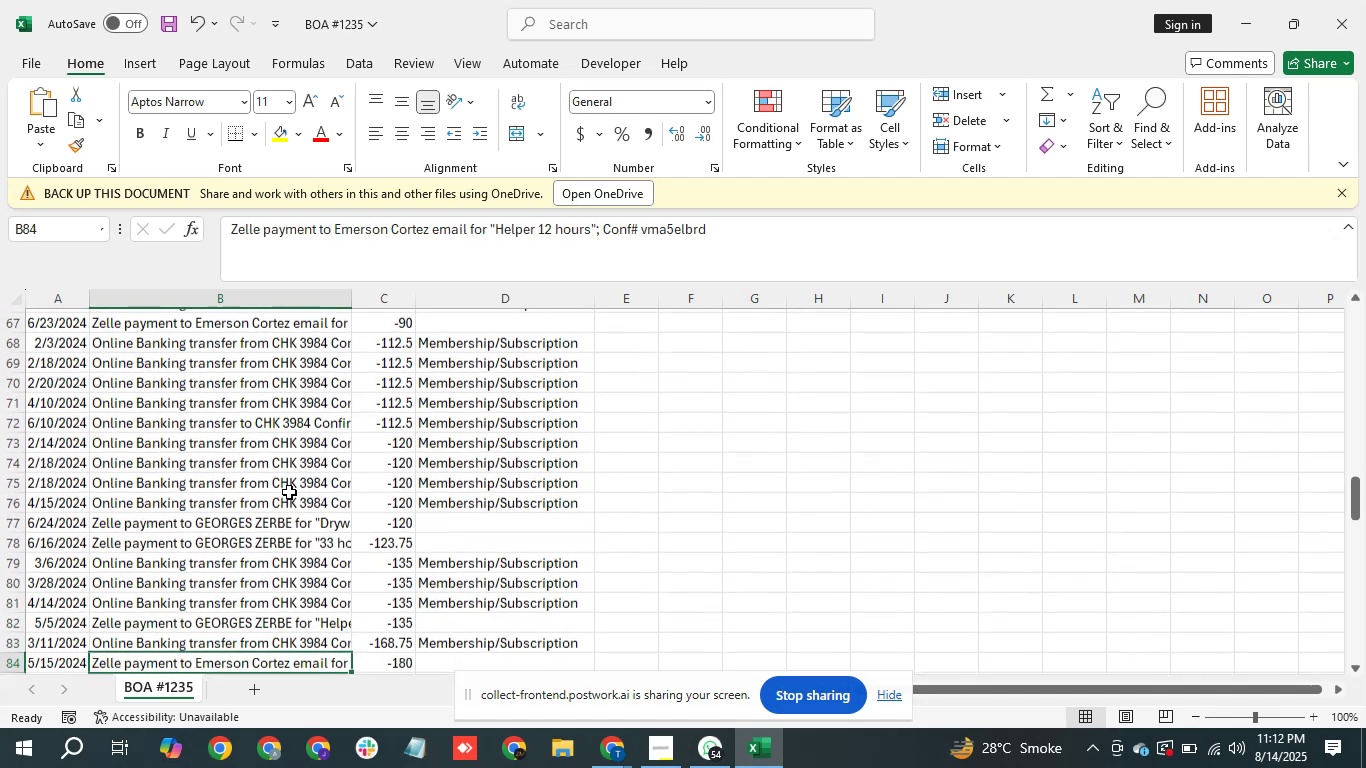 
key(ArrowDown)
 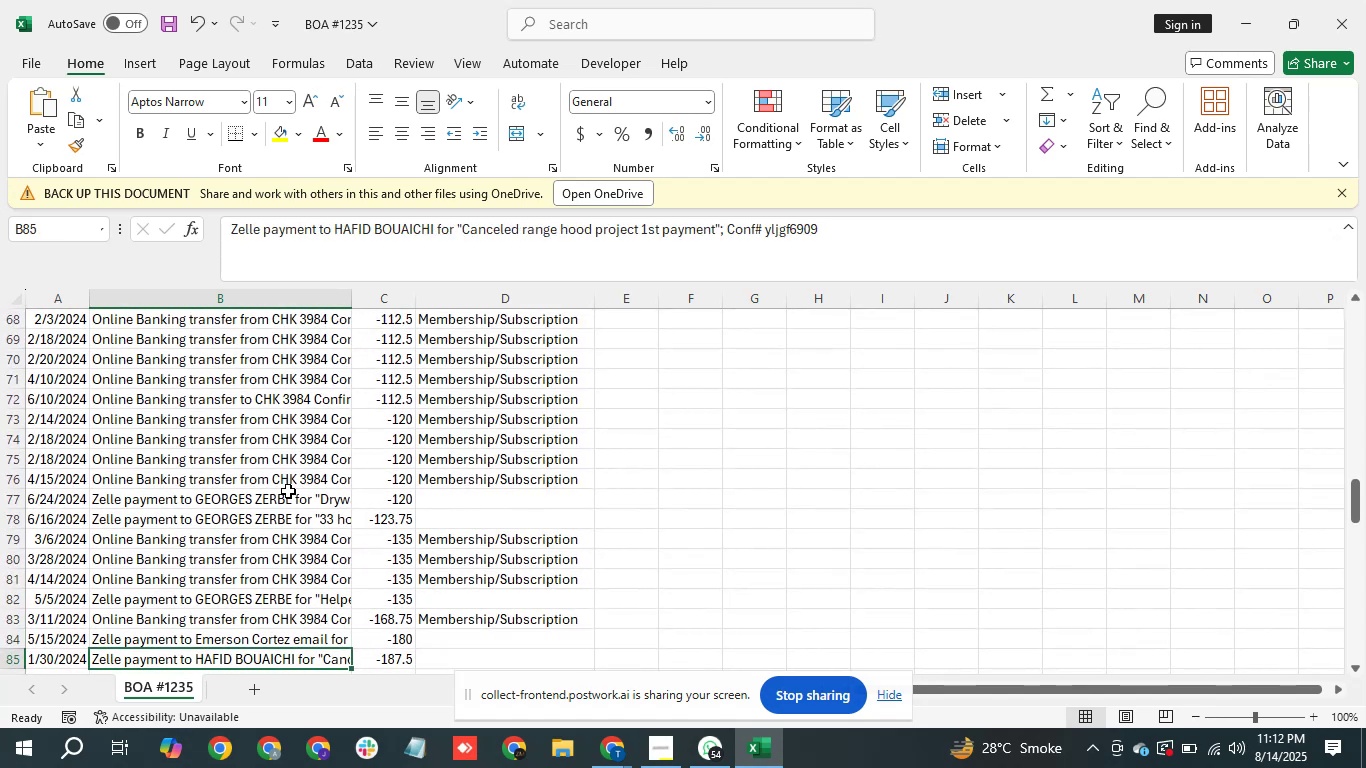 
wait(9.08)
 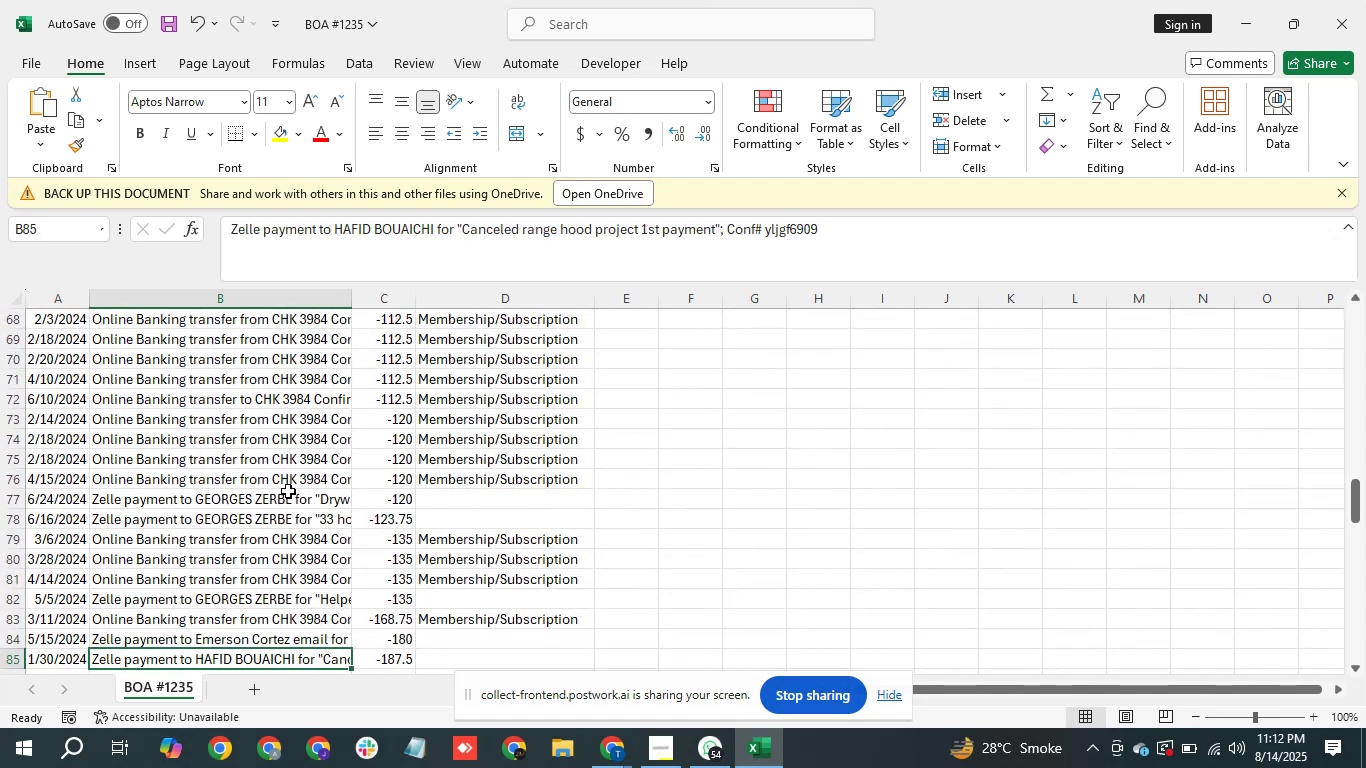 
key(ArrowDown)
 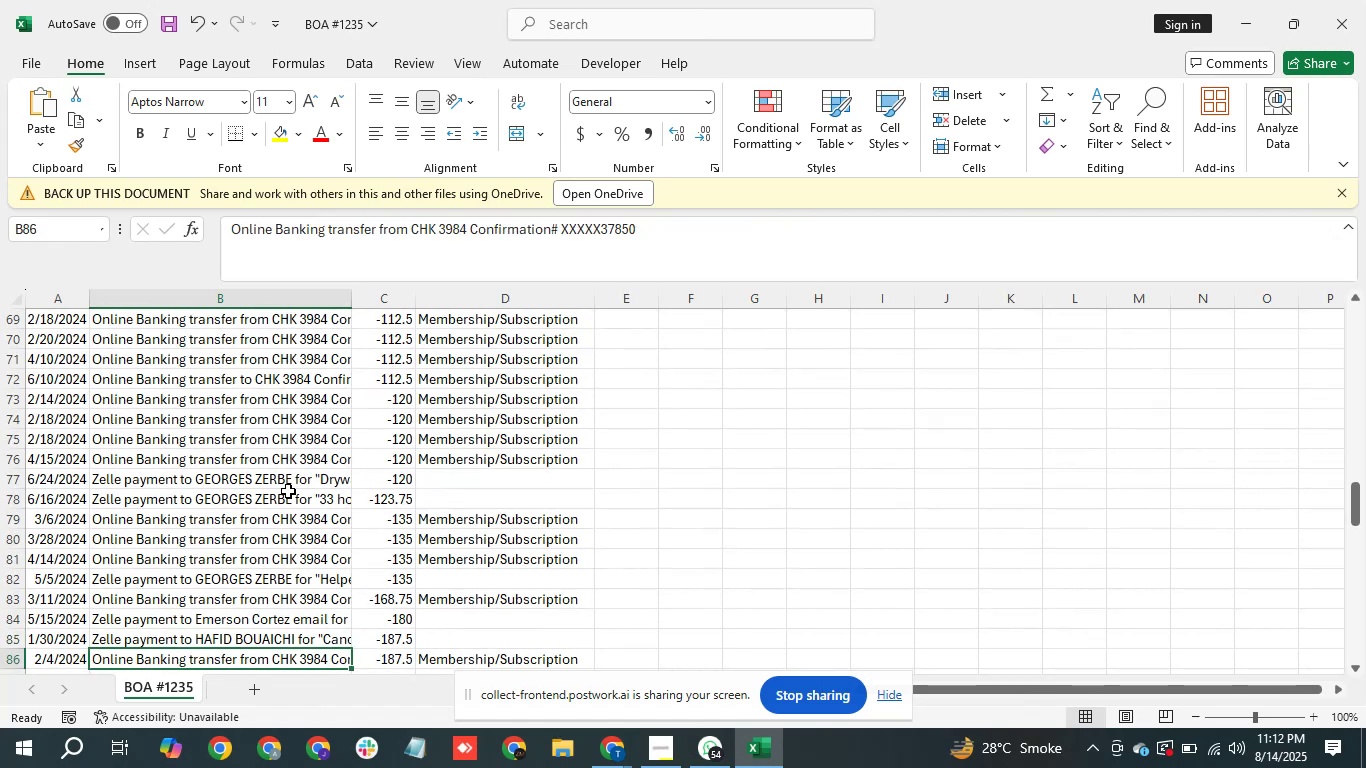 
wait(6.93)
 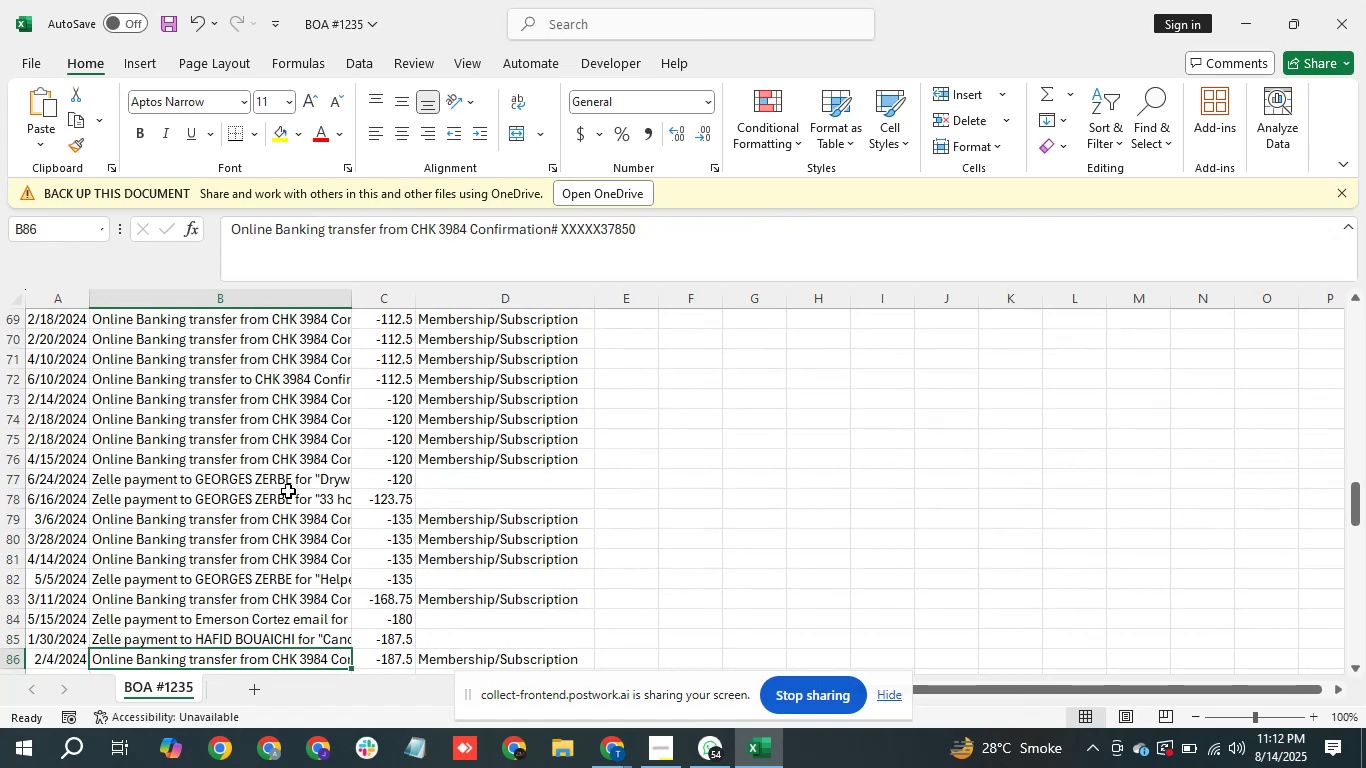 
key(ArrowDown)
 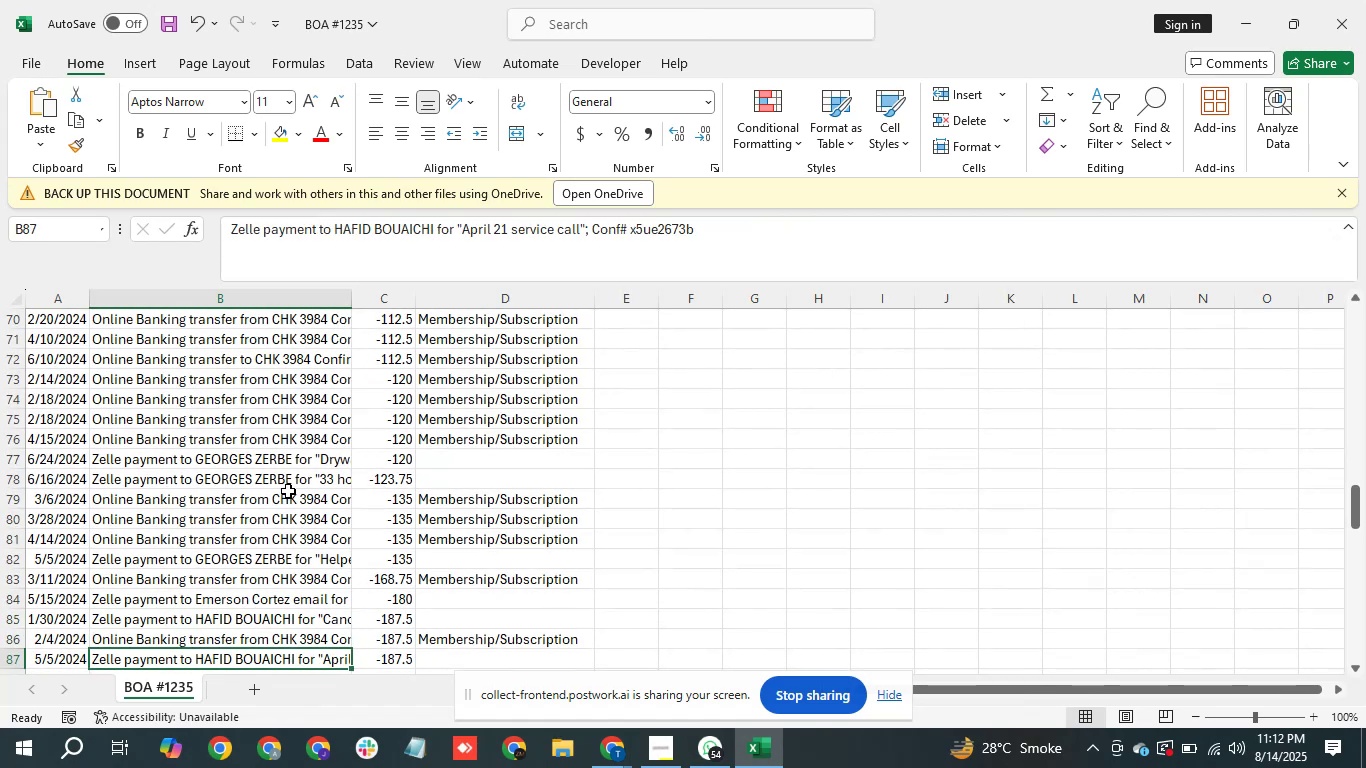 
key(ArrowDown)
 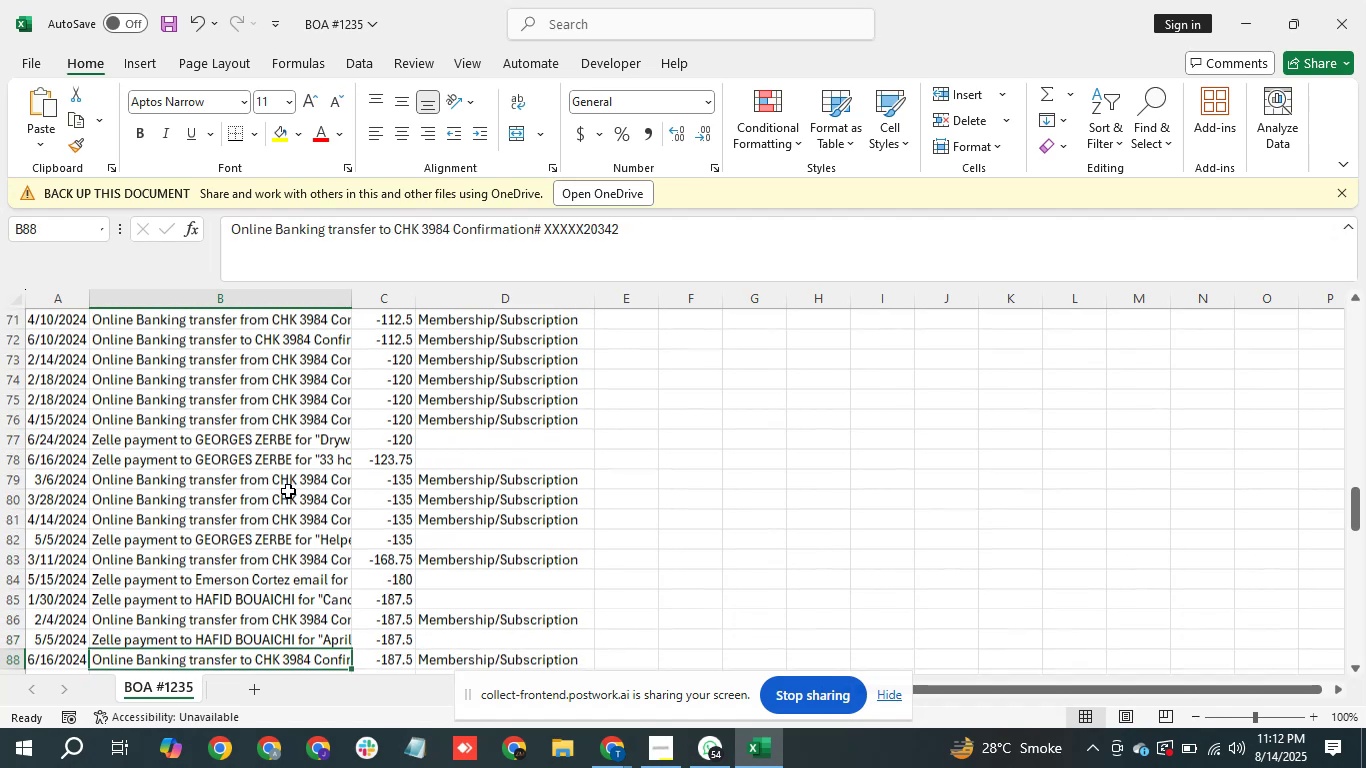 
key(ArrowDown)
 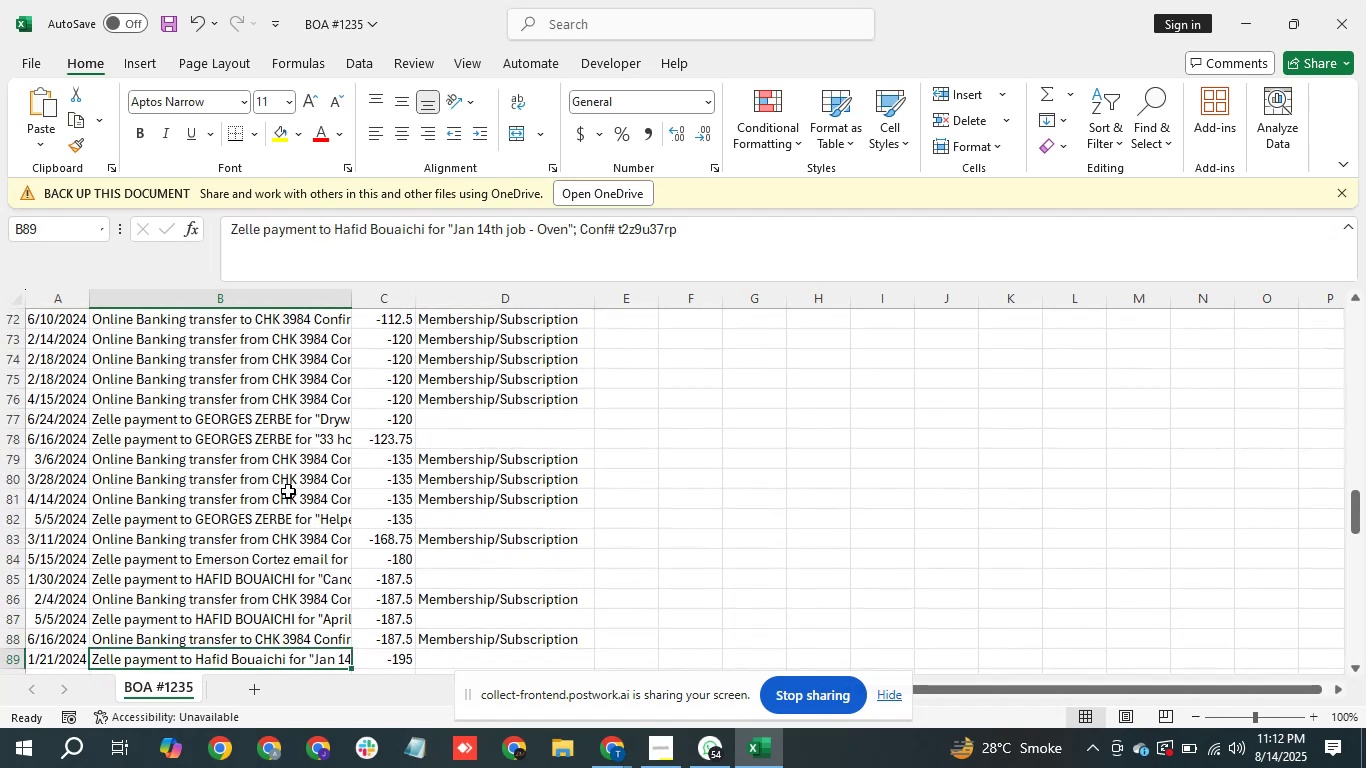 
key(ArrowDown)
 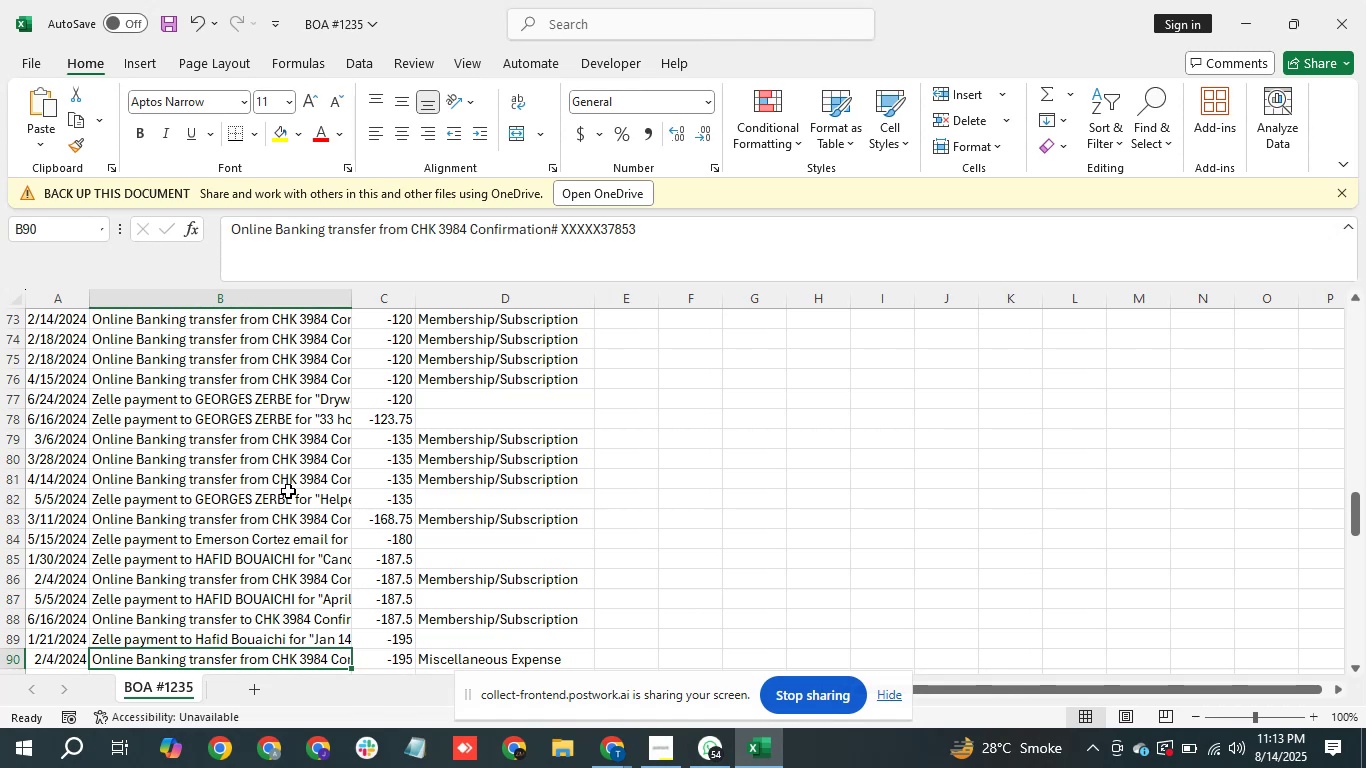 
wait(32.93)
 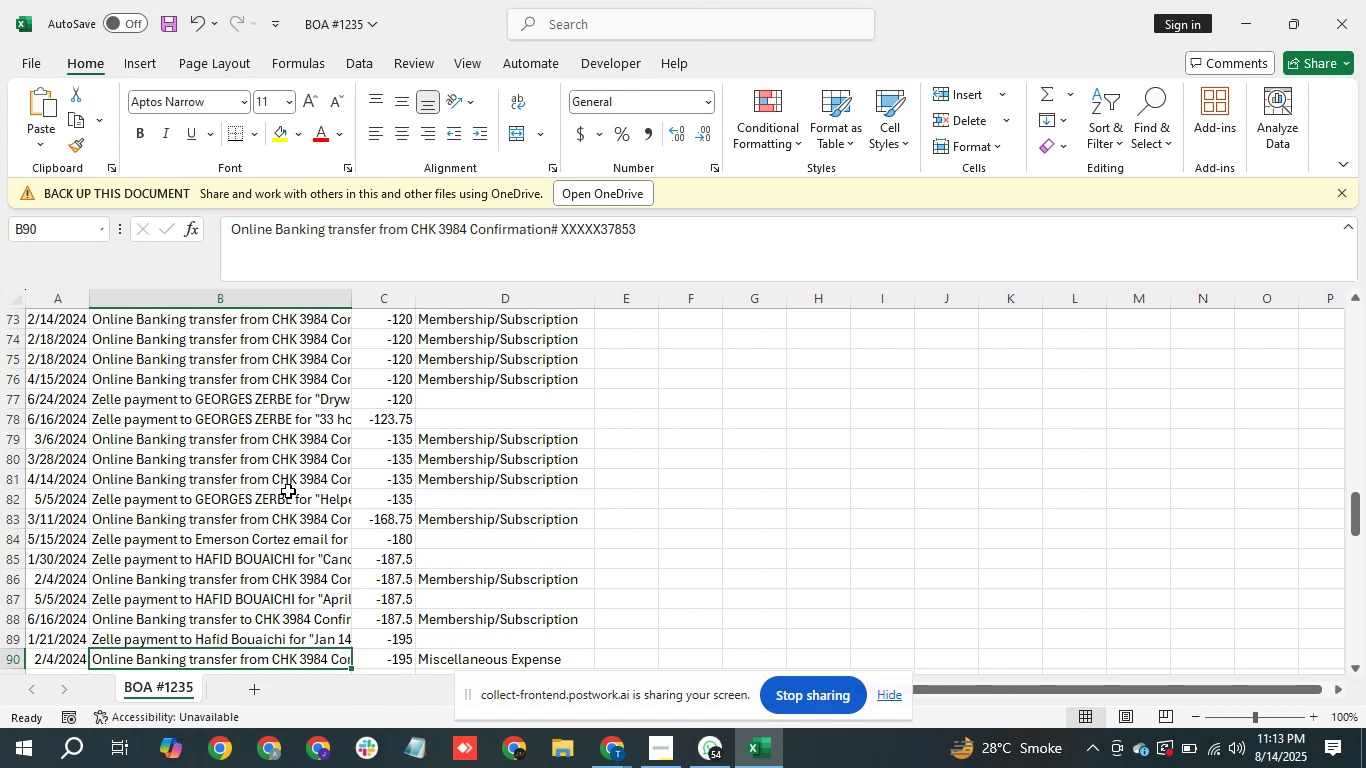 
key(ArrowDown)
 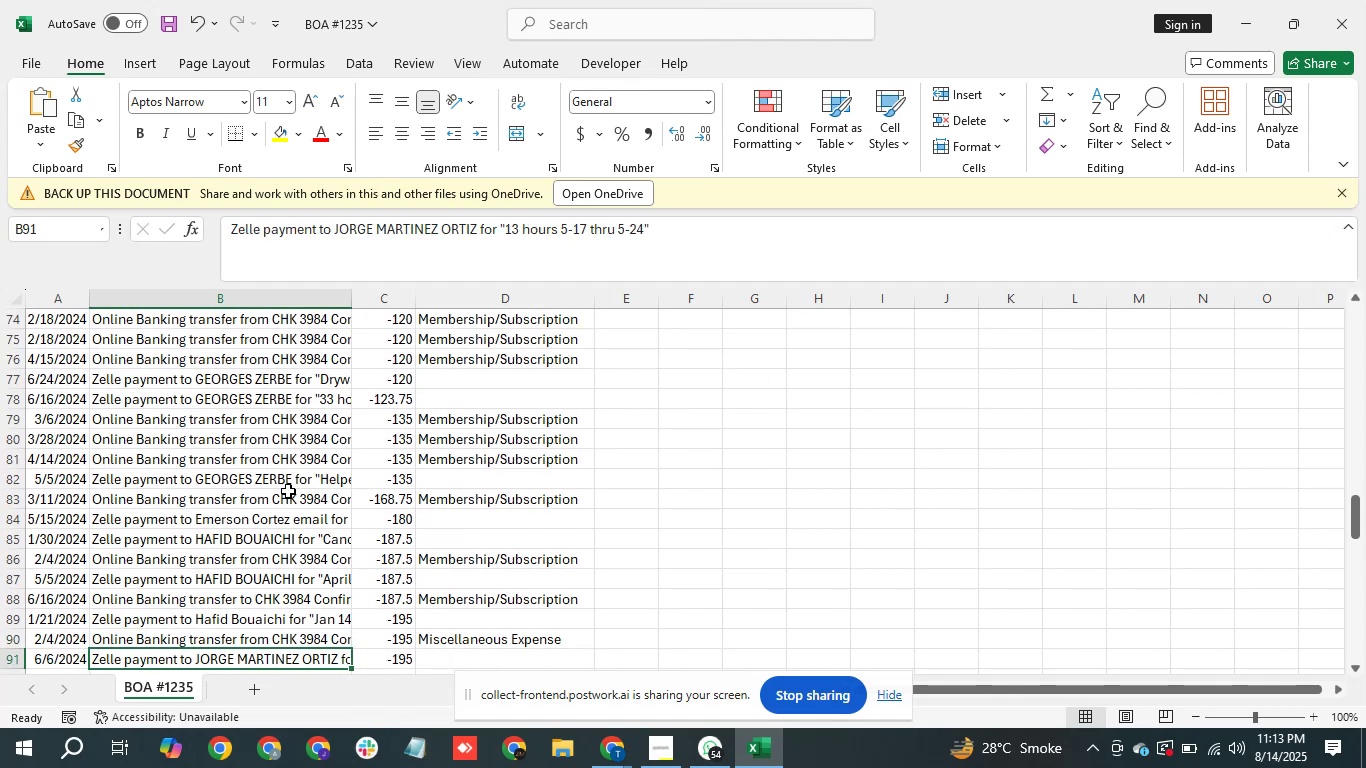 
hold_key(key=ArrowDown, duration=0.95)
 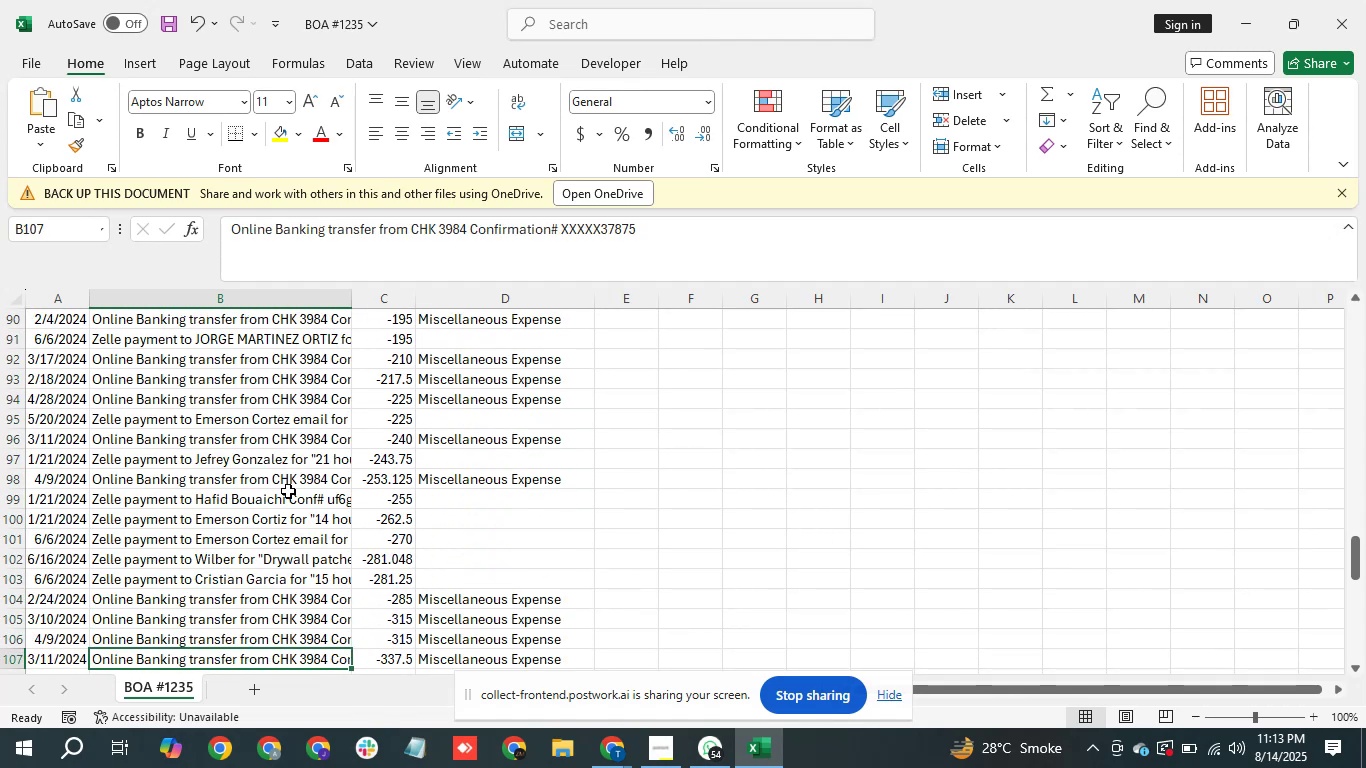 
key(ArrowUp)
 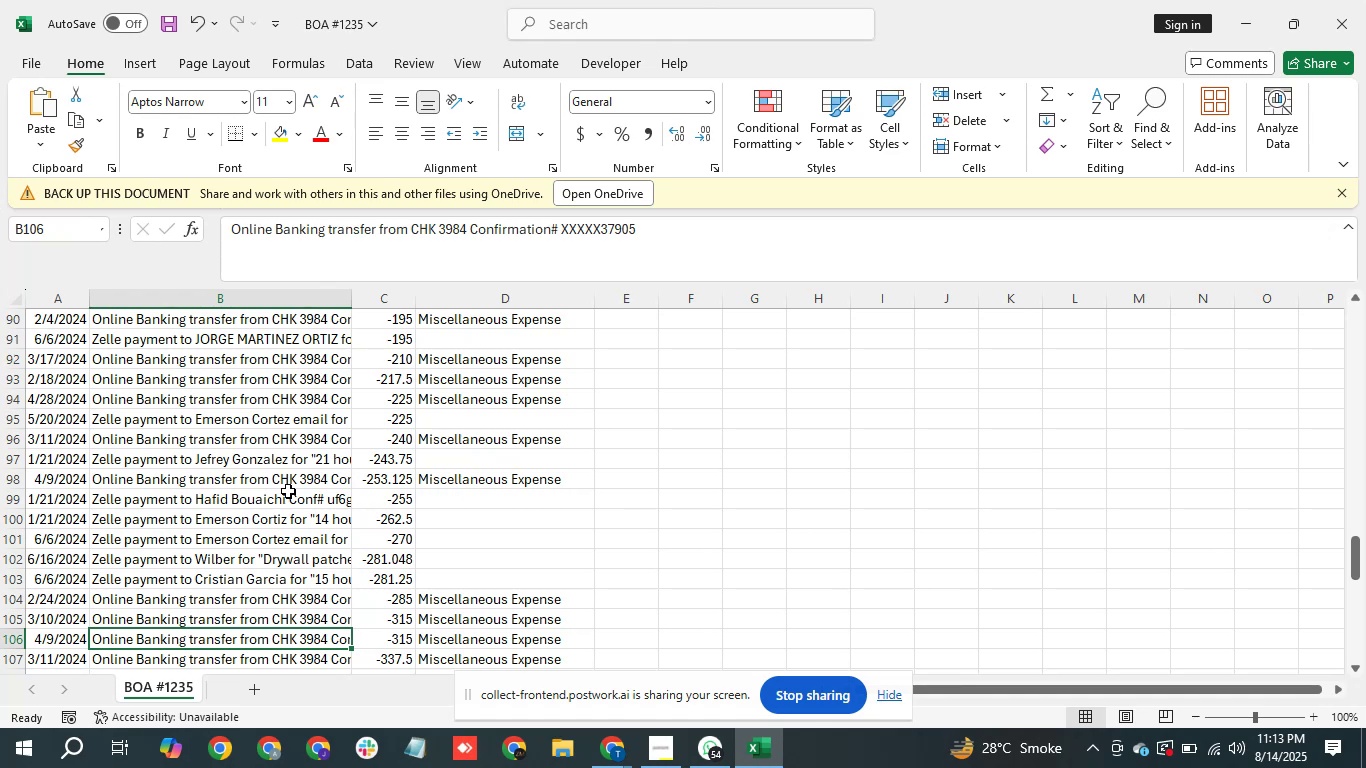 
wait(6.14)
 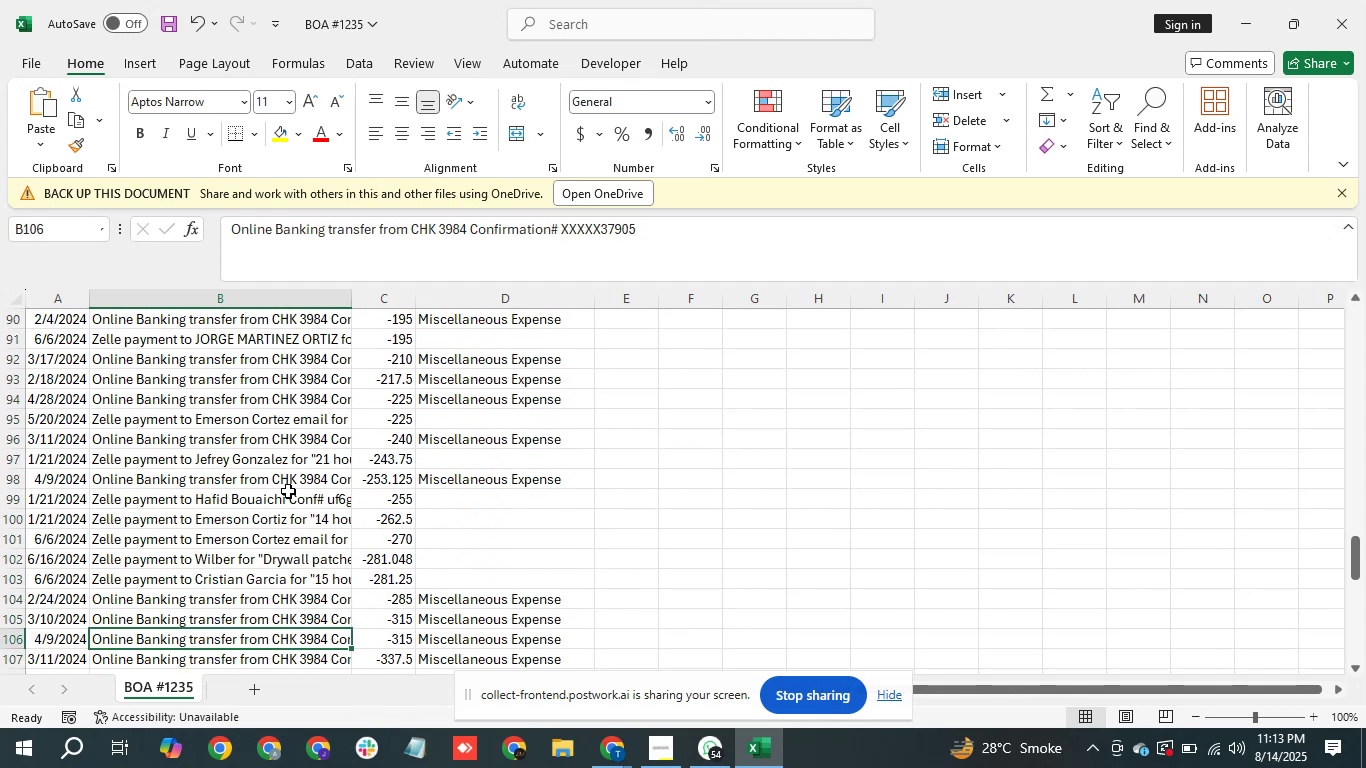 
key(ArrowDown)
 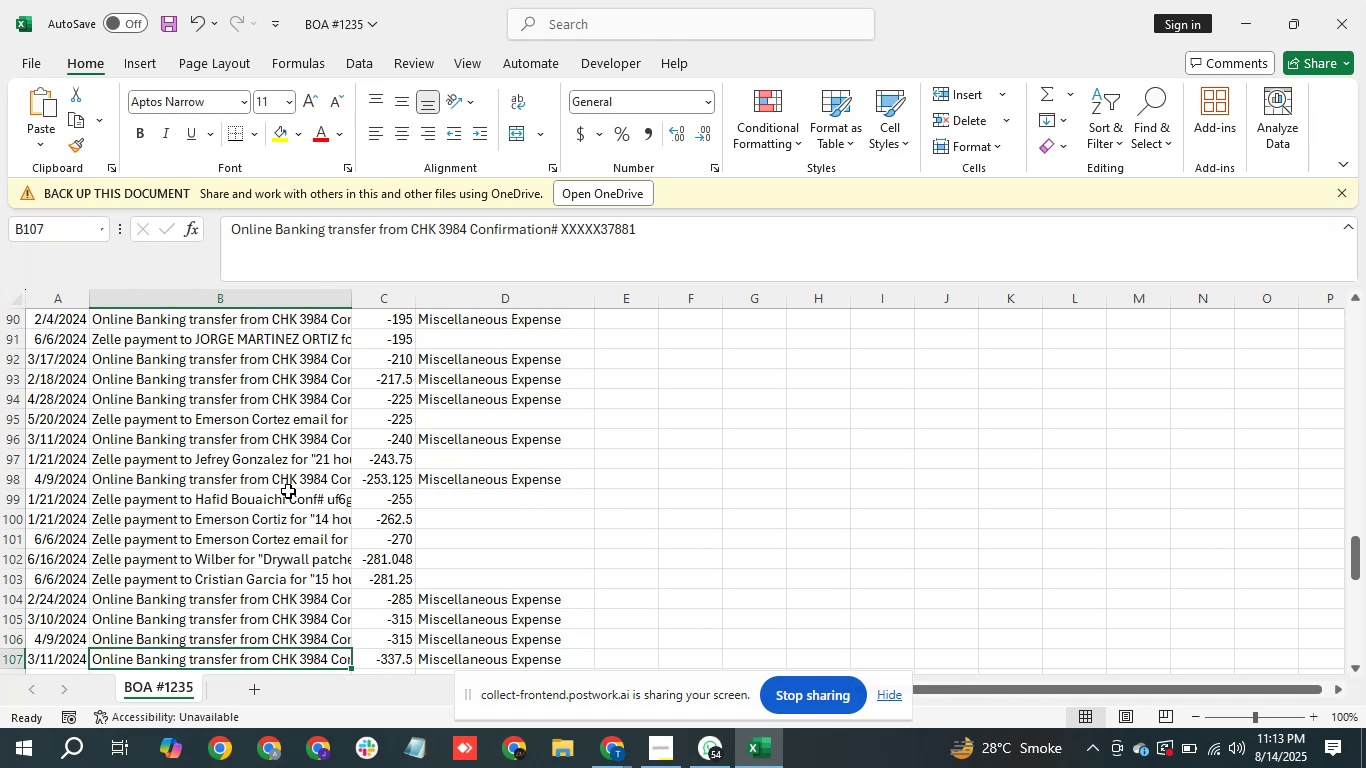 
key(ArrowDown)
 